 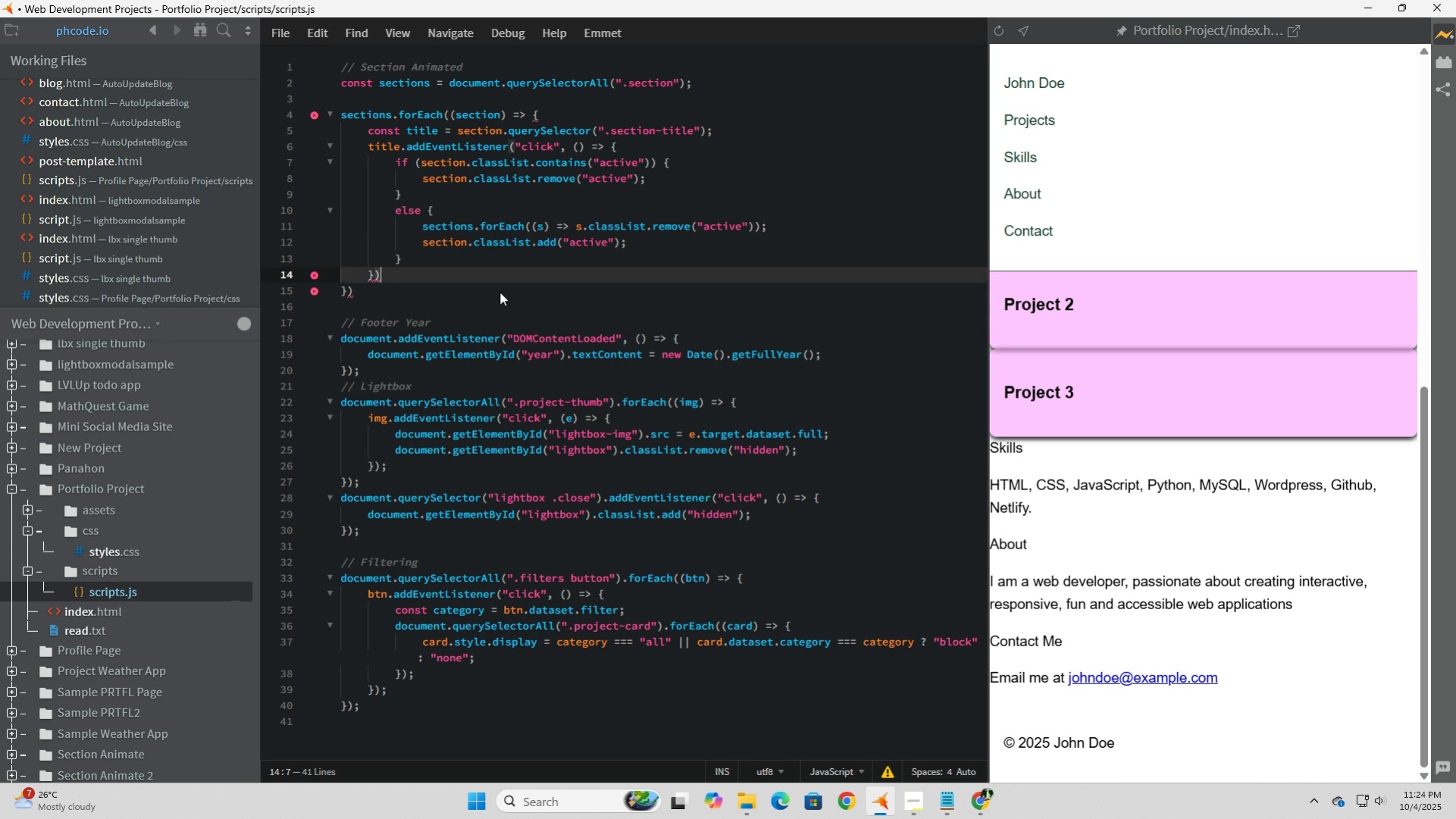 
key(ArrowDown)
 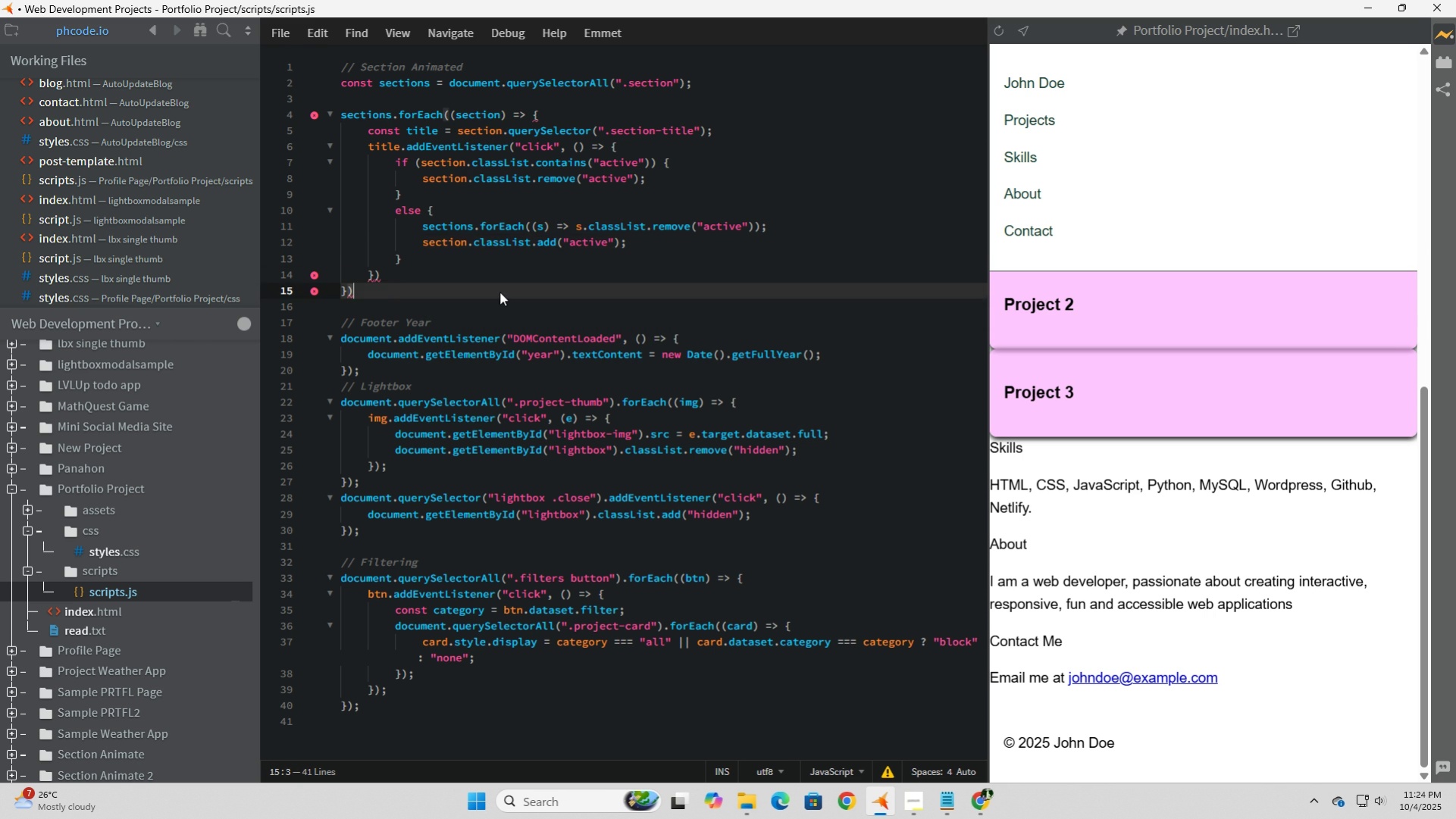 
key(ArrowDown)
 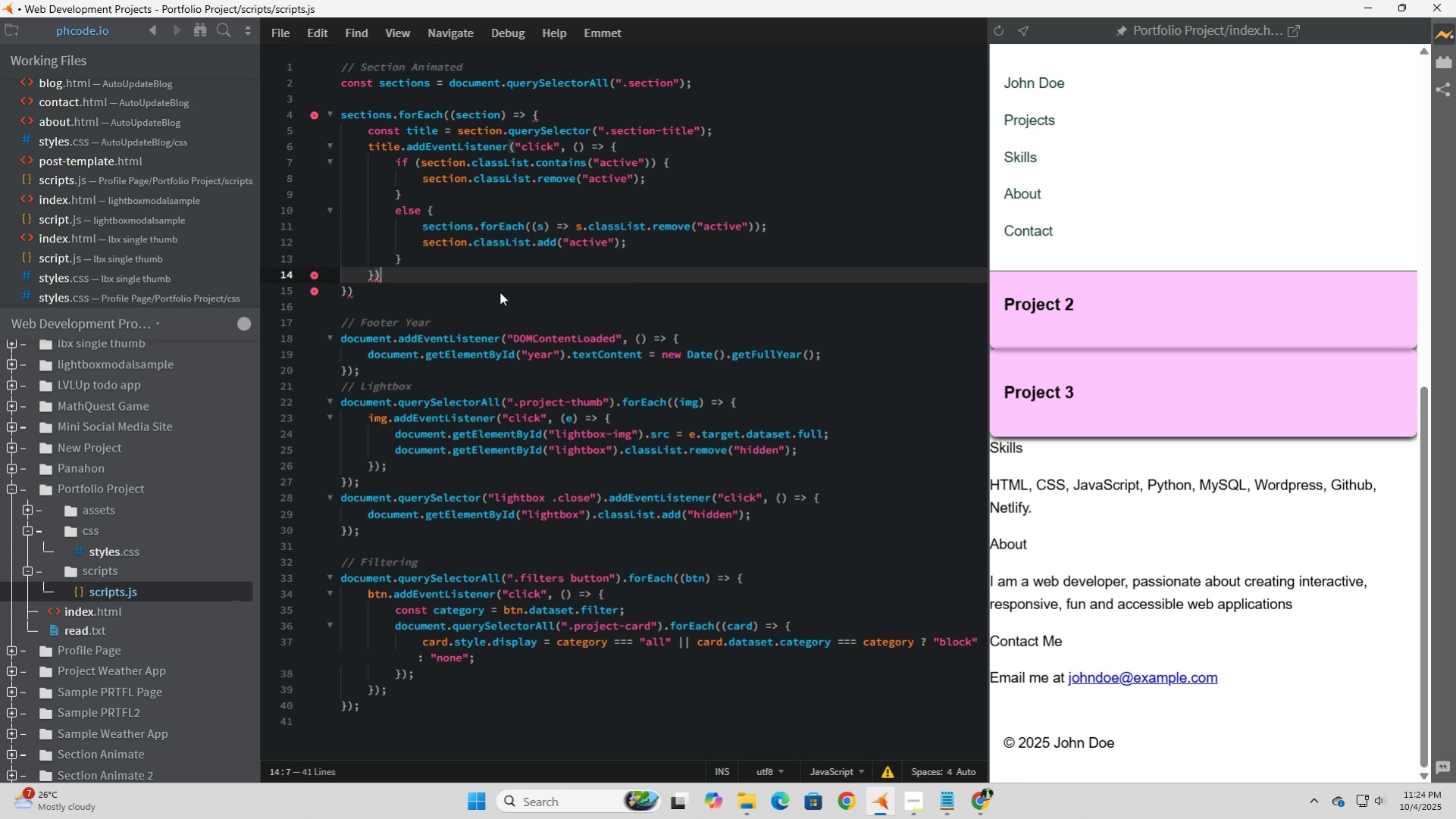 
key(ArrowUp)
 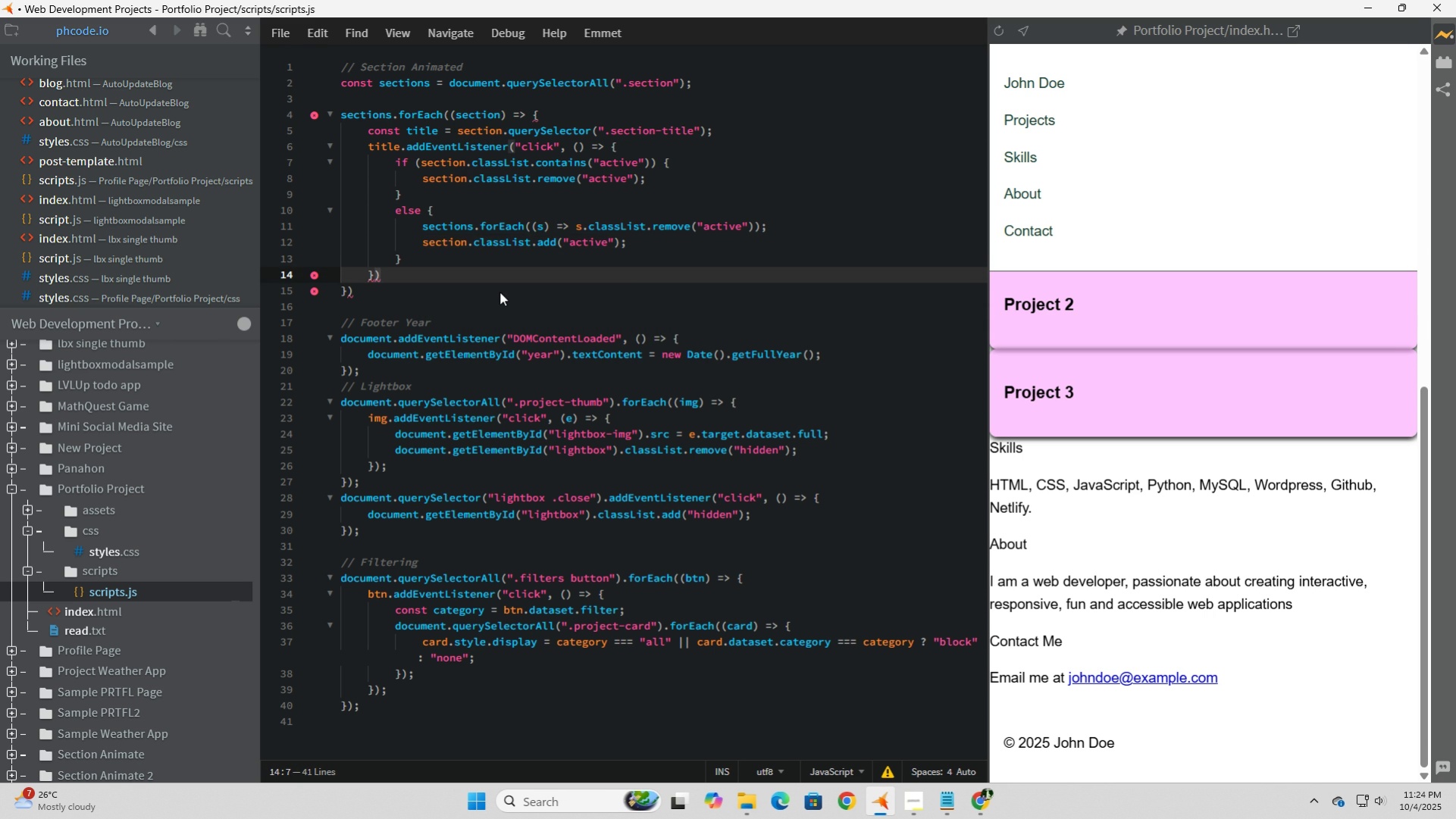 
key(Semicolon)
 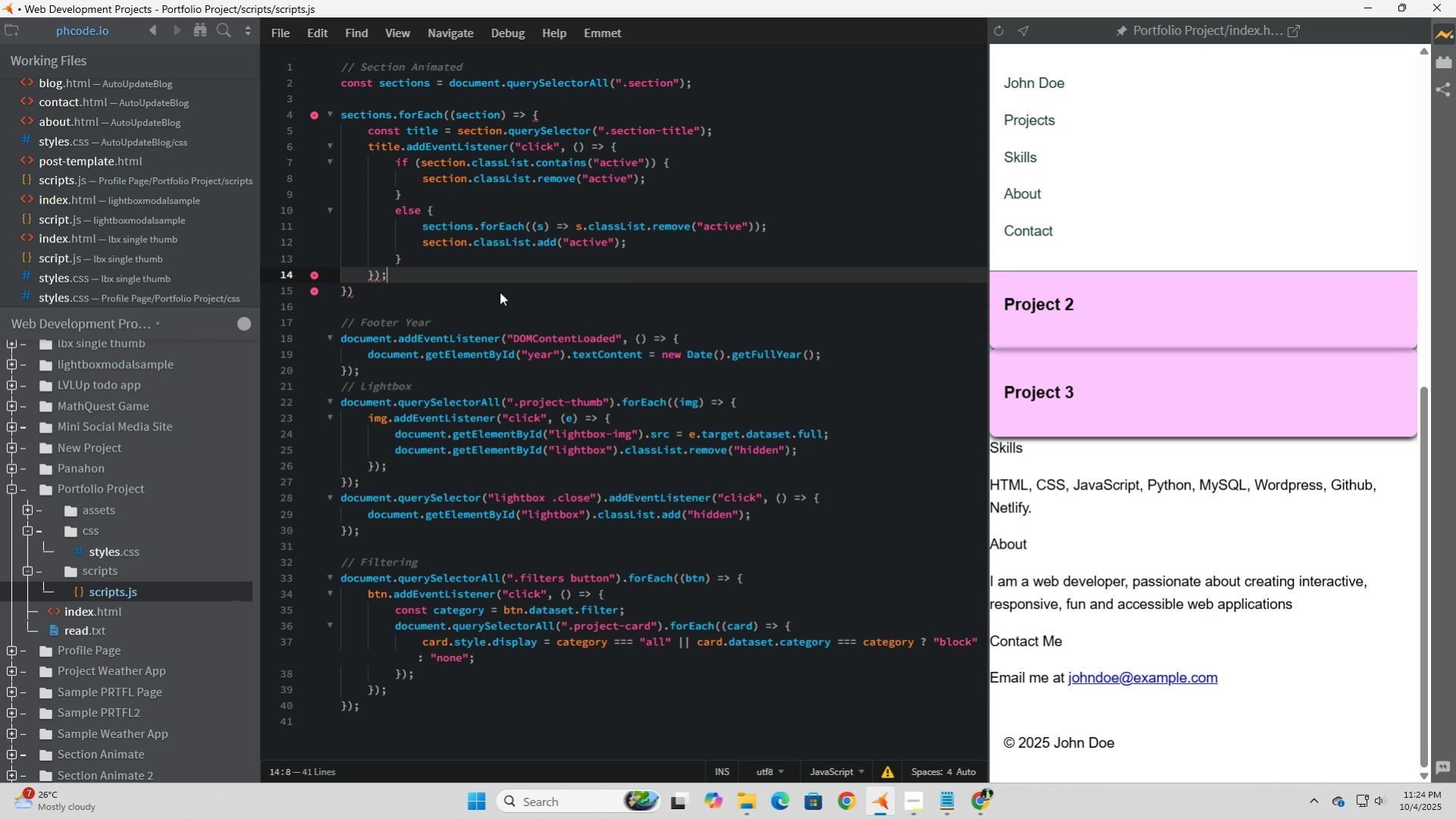 
key(ArrowDown)
 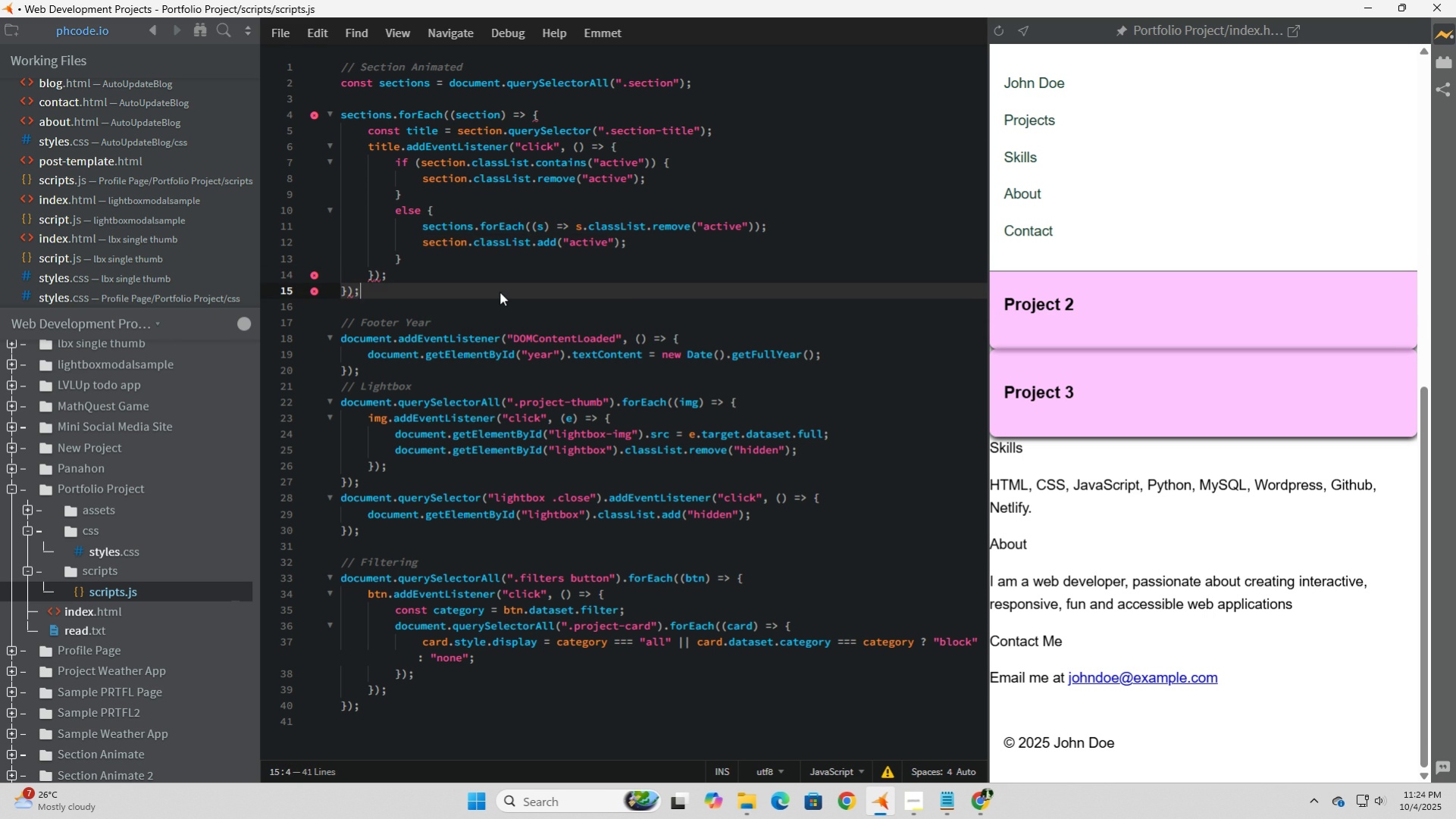 
key(Semicolon)
 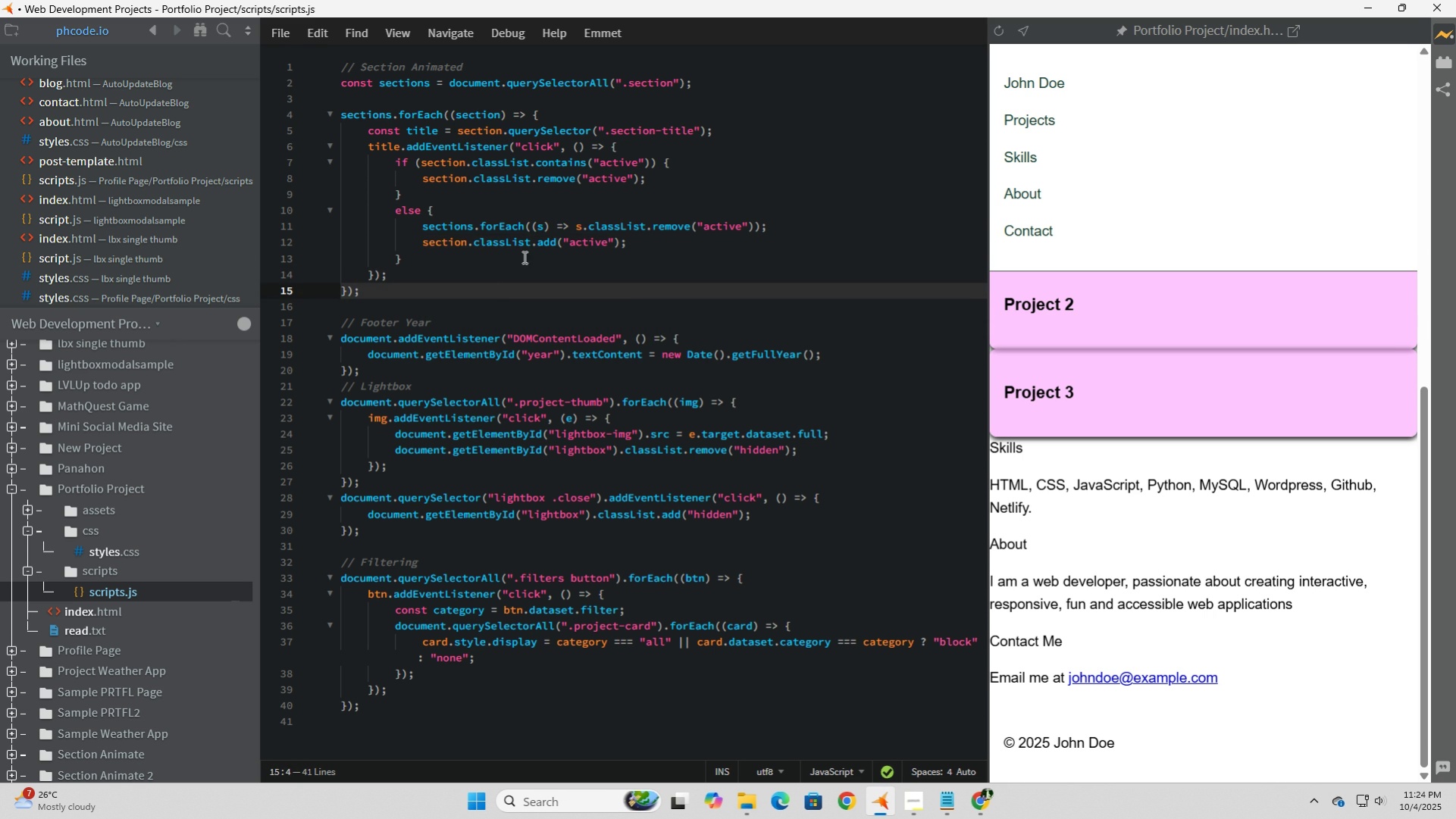 
left_click([524, 257])
 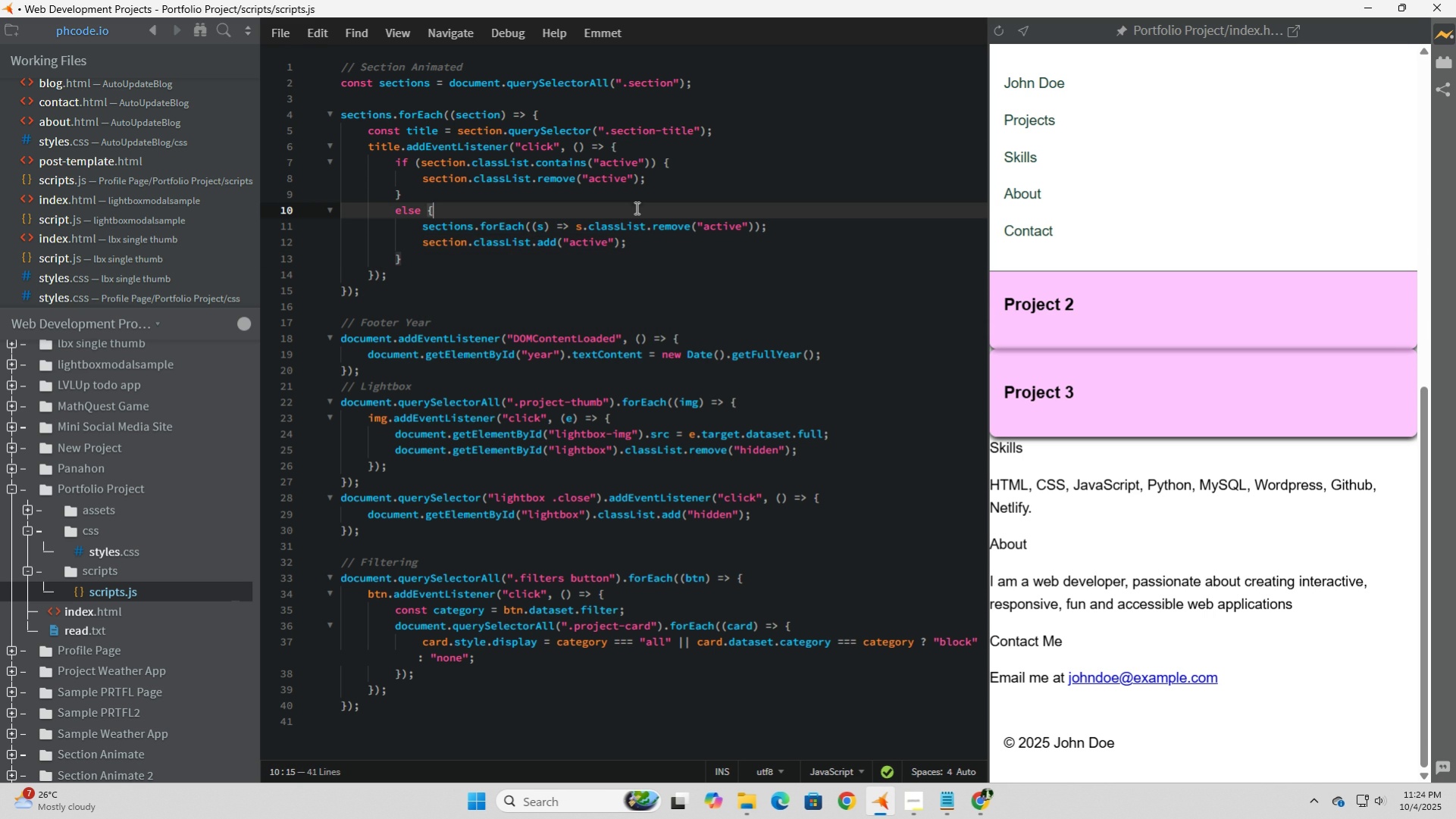 
left_click([635, 208])
 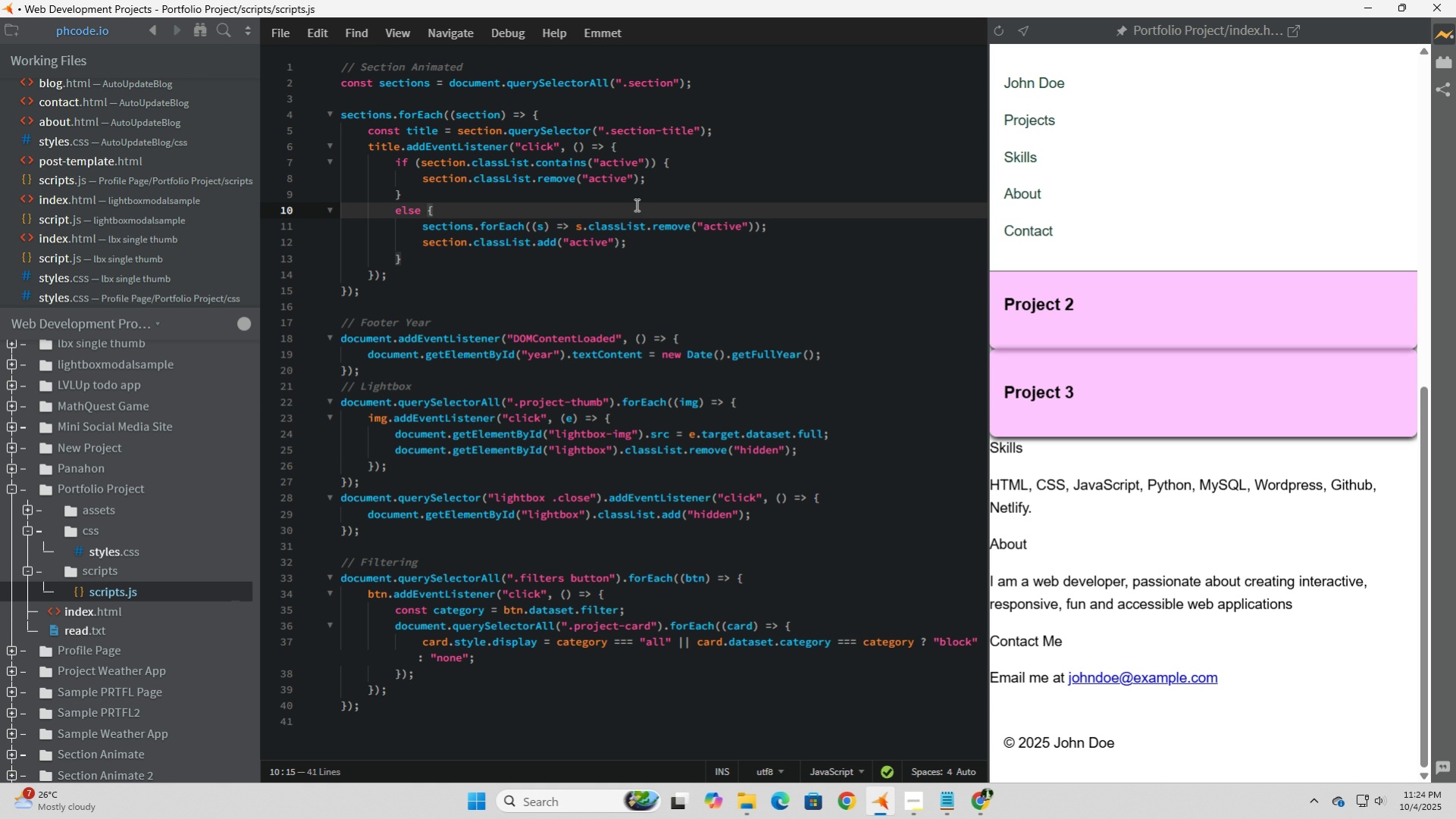 
wait(8.62)
 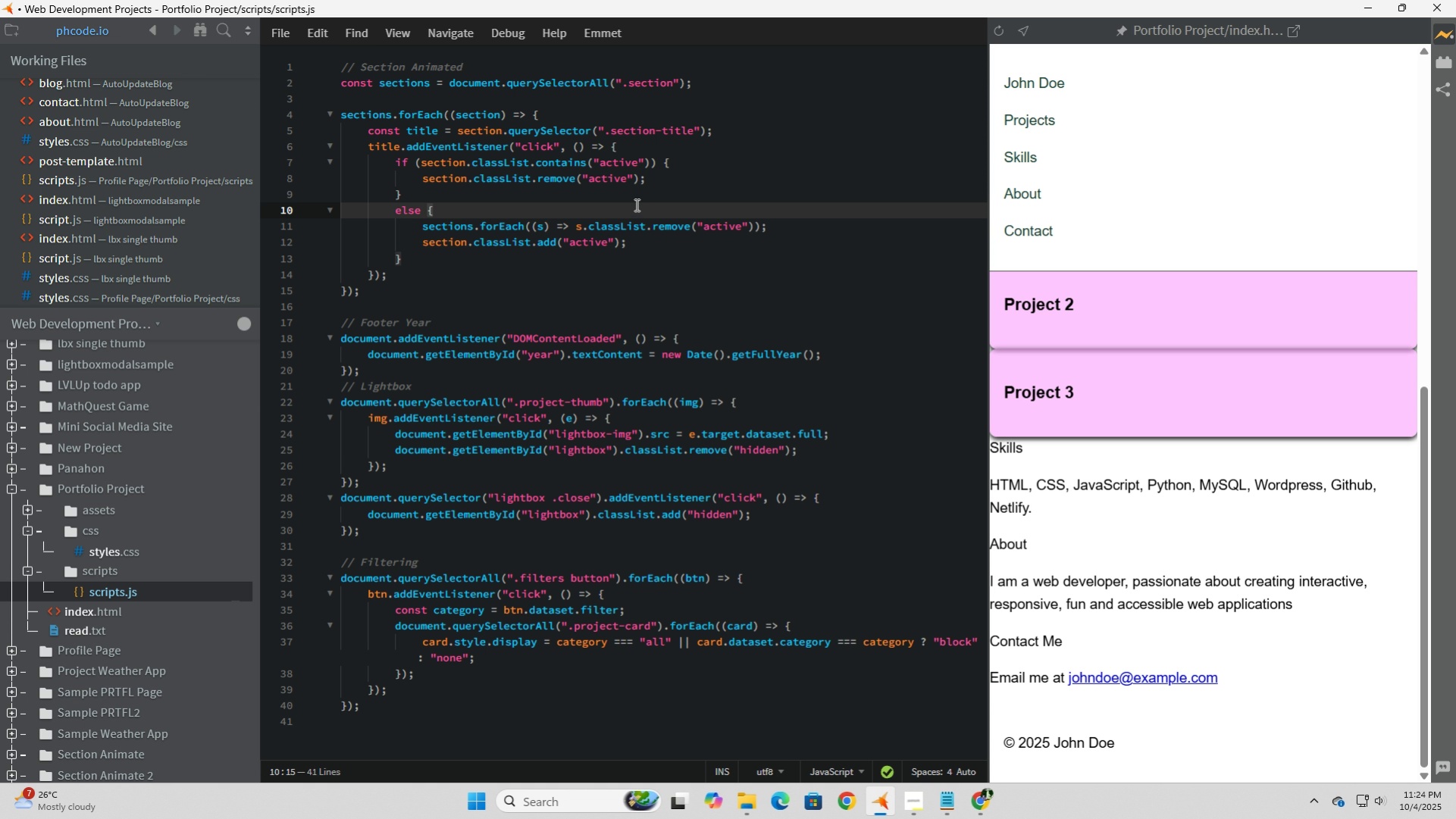 
left_click([654, 148])
 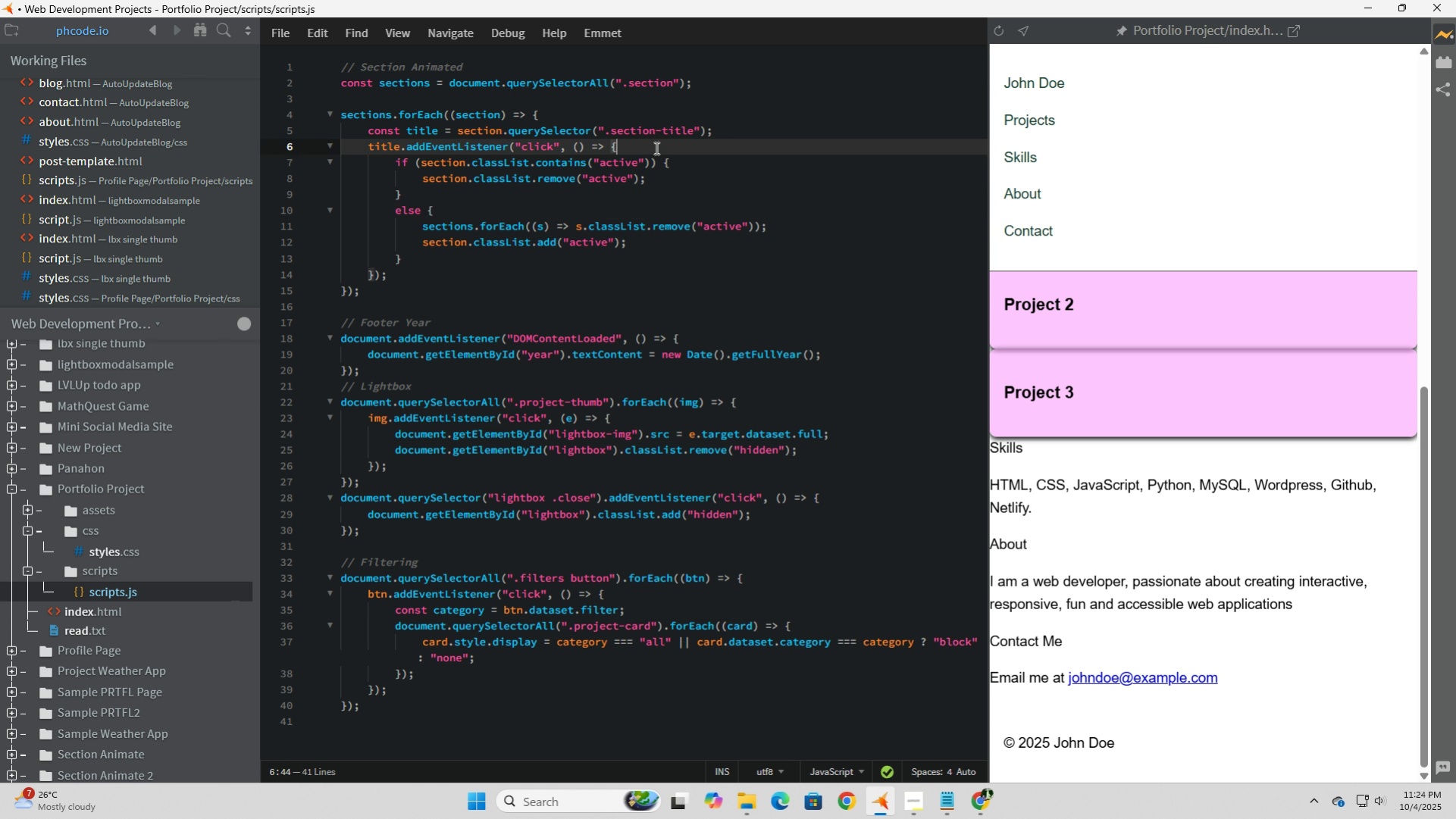 
key(Enter)
 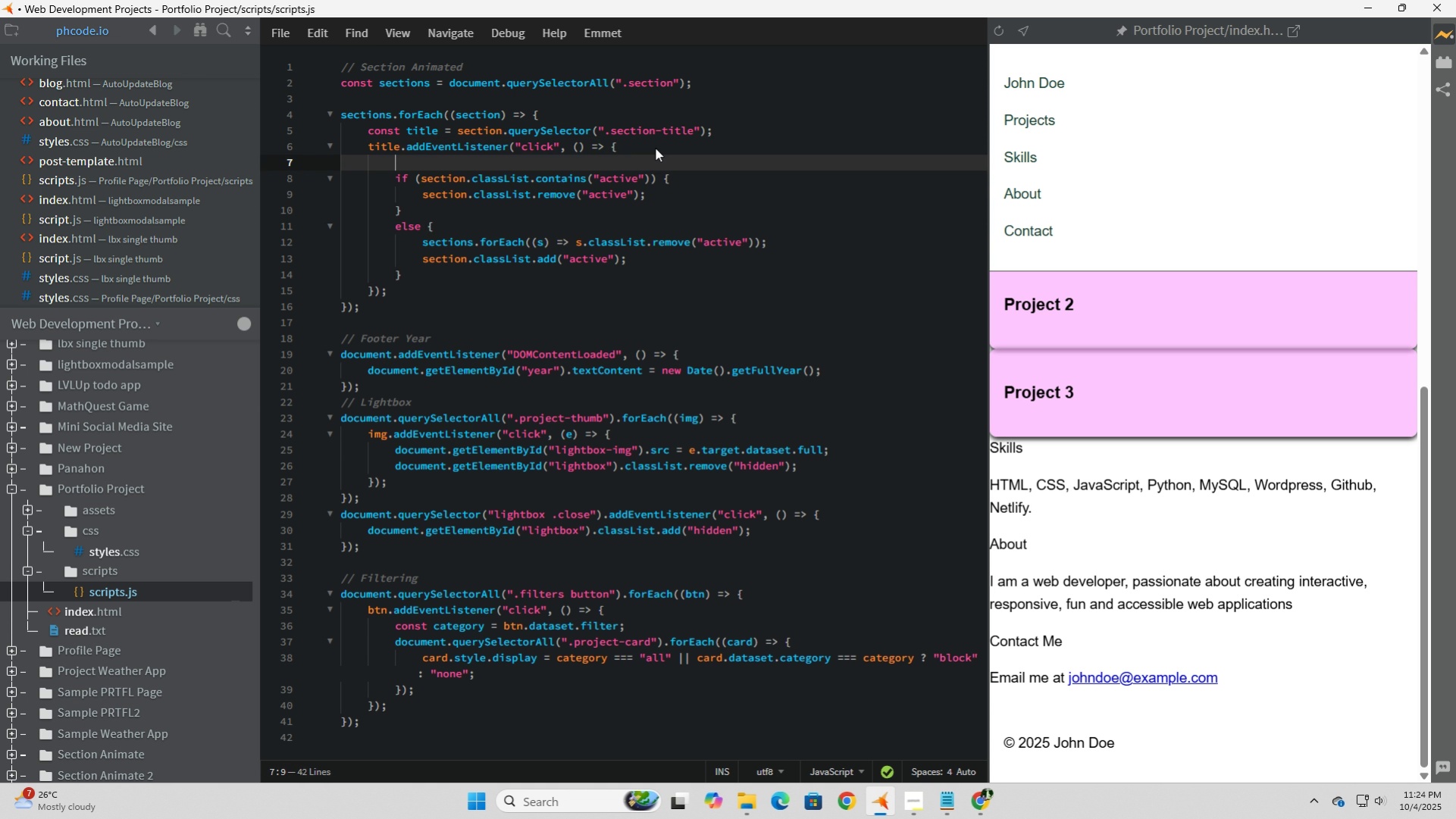 
type(// If sections)
 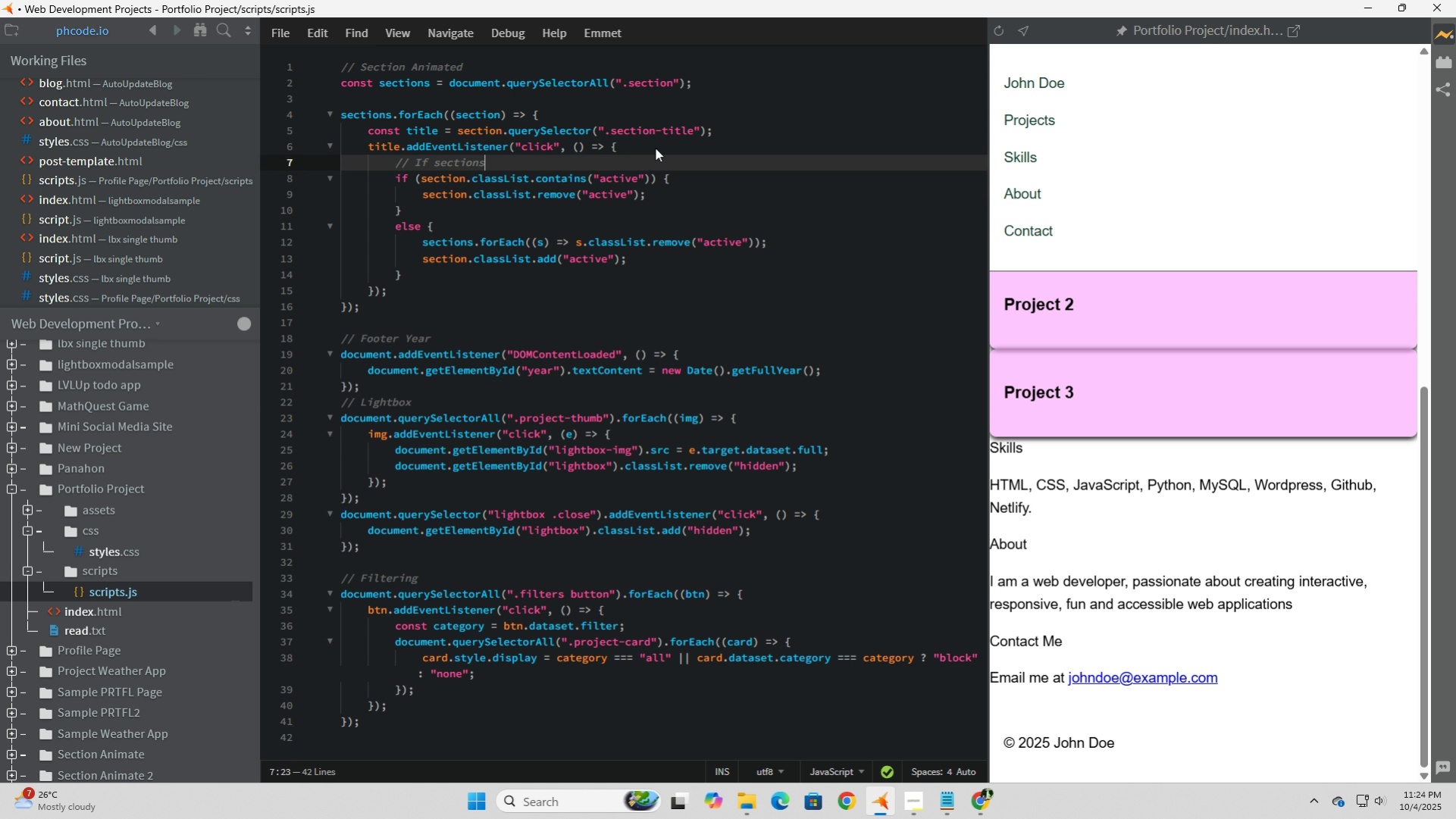 
wait(5.14)
 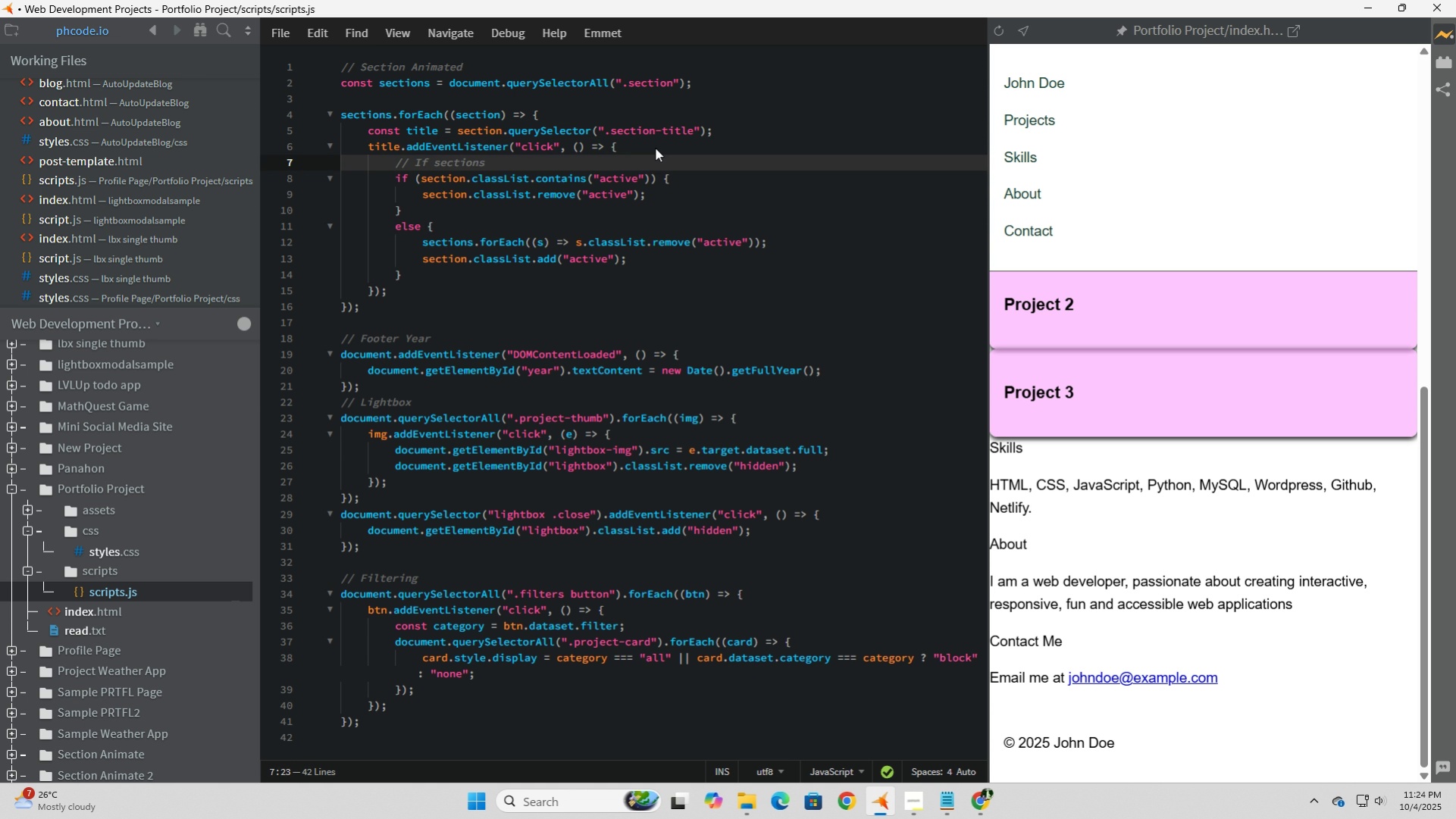 
type( )
key(Backspace)
key(Backspace)
type( is already active)
 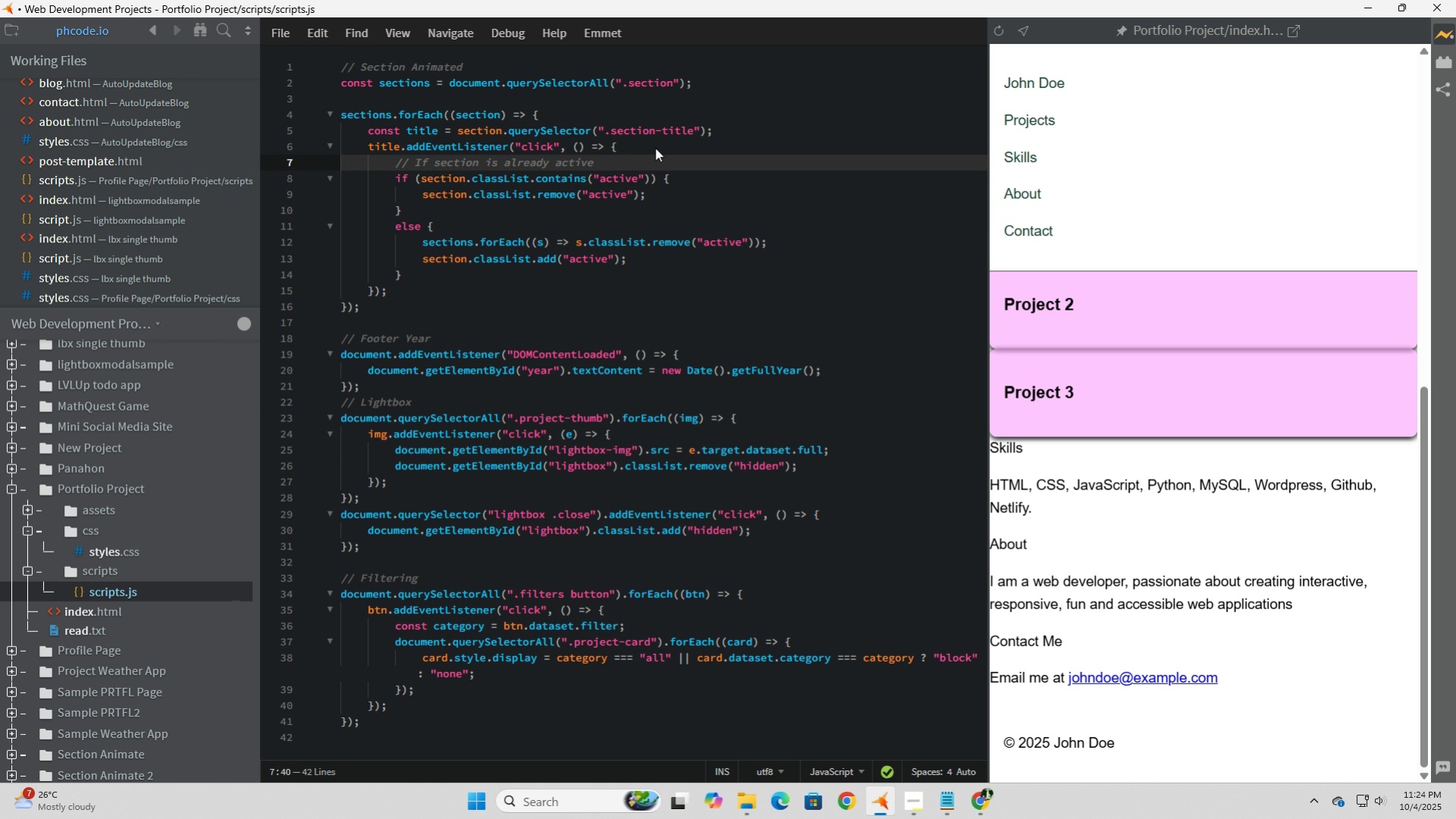 
type( )
key(Backspace)
type(m)
key(Backspace)
type(, close it upon clickingh)
key(Backspace)
 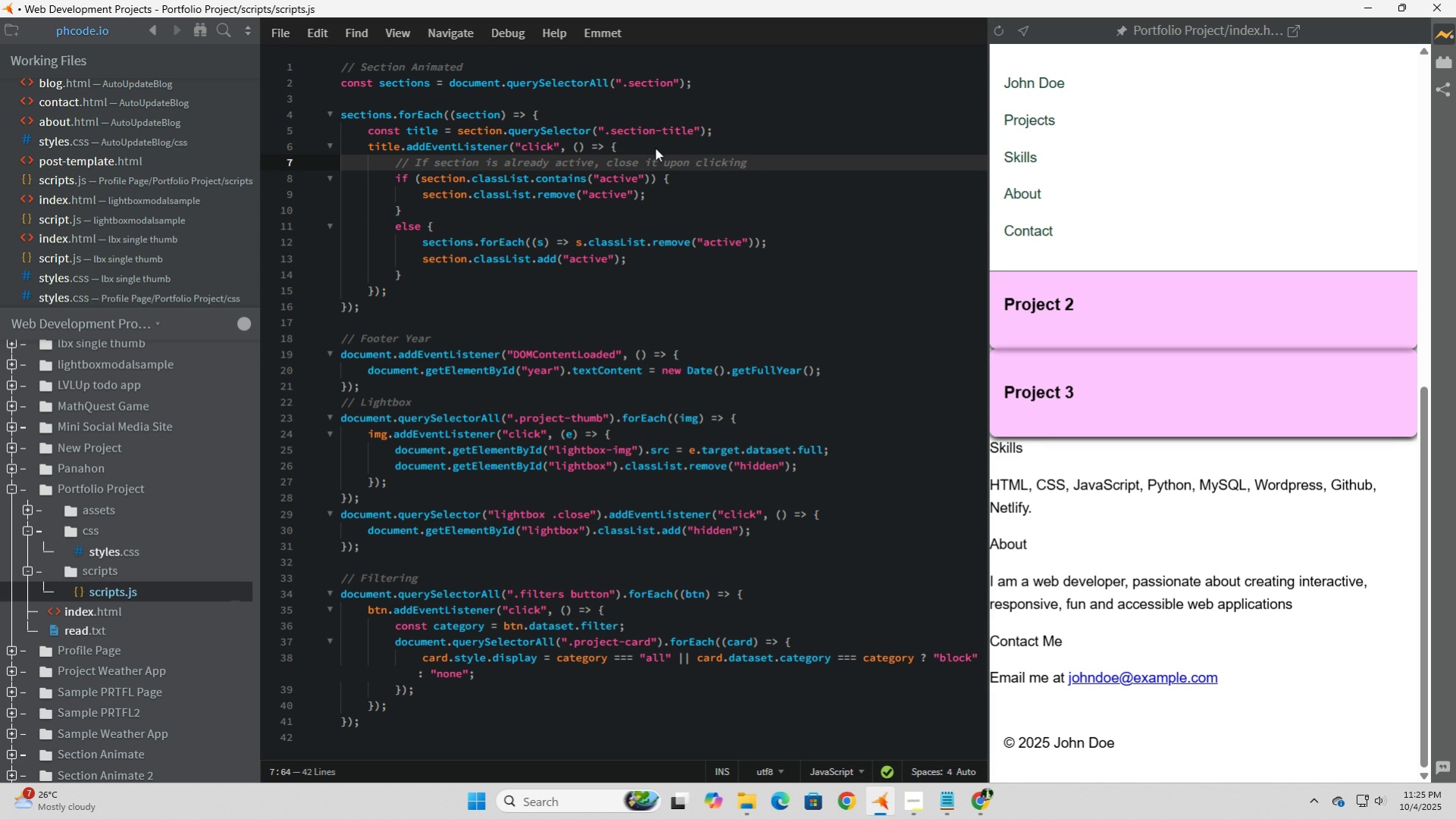 
key(ArrowDown)
 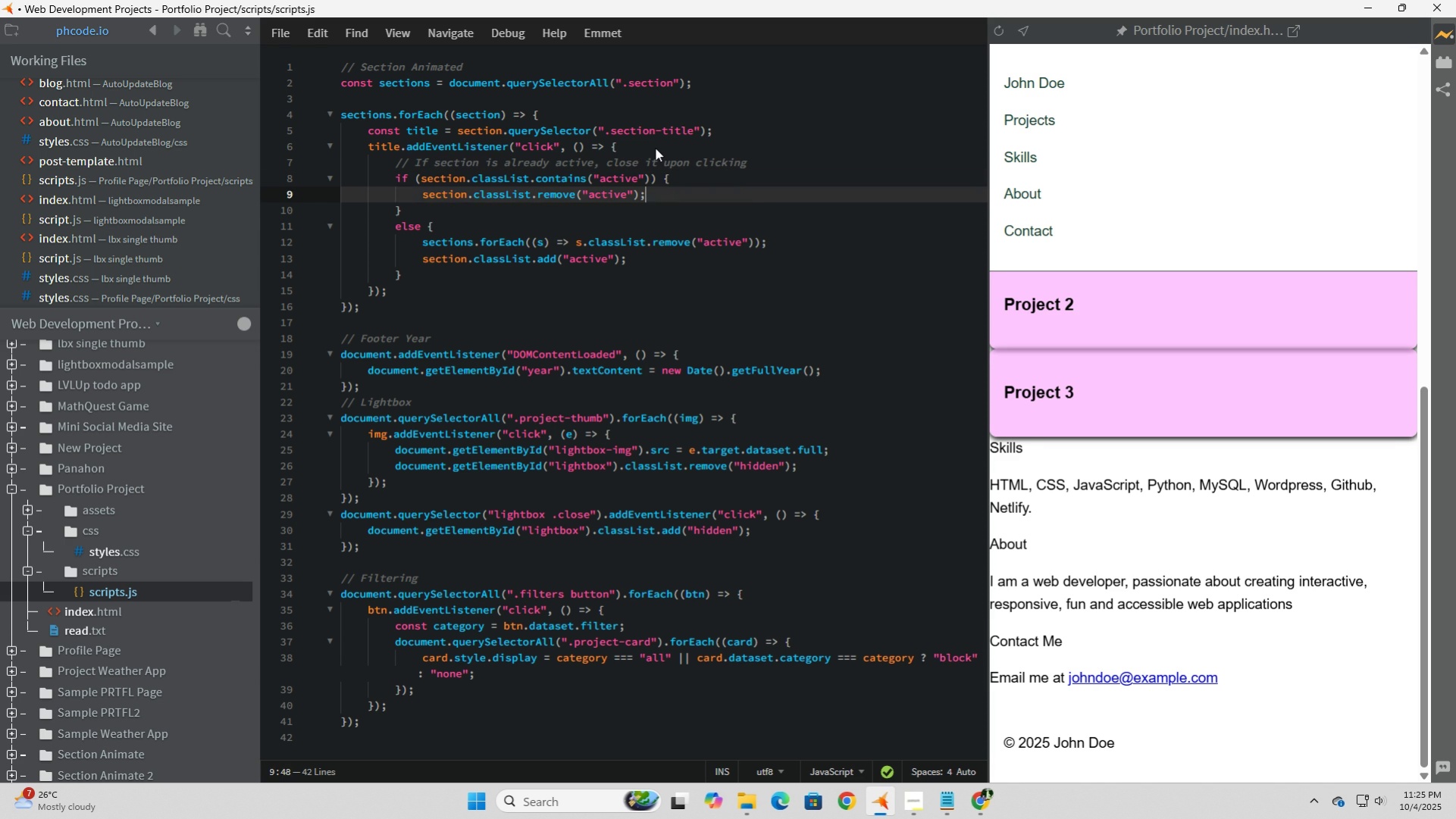 
key(ArrowDown)
 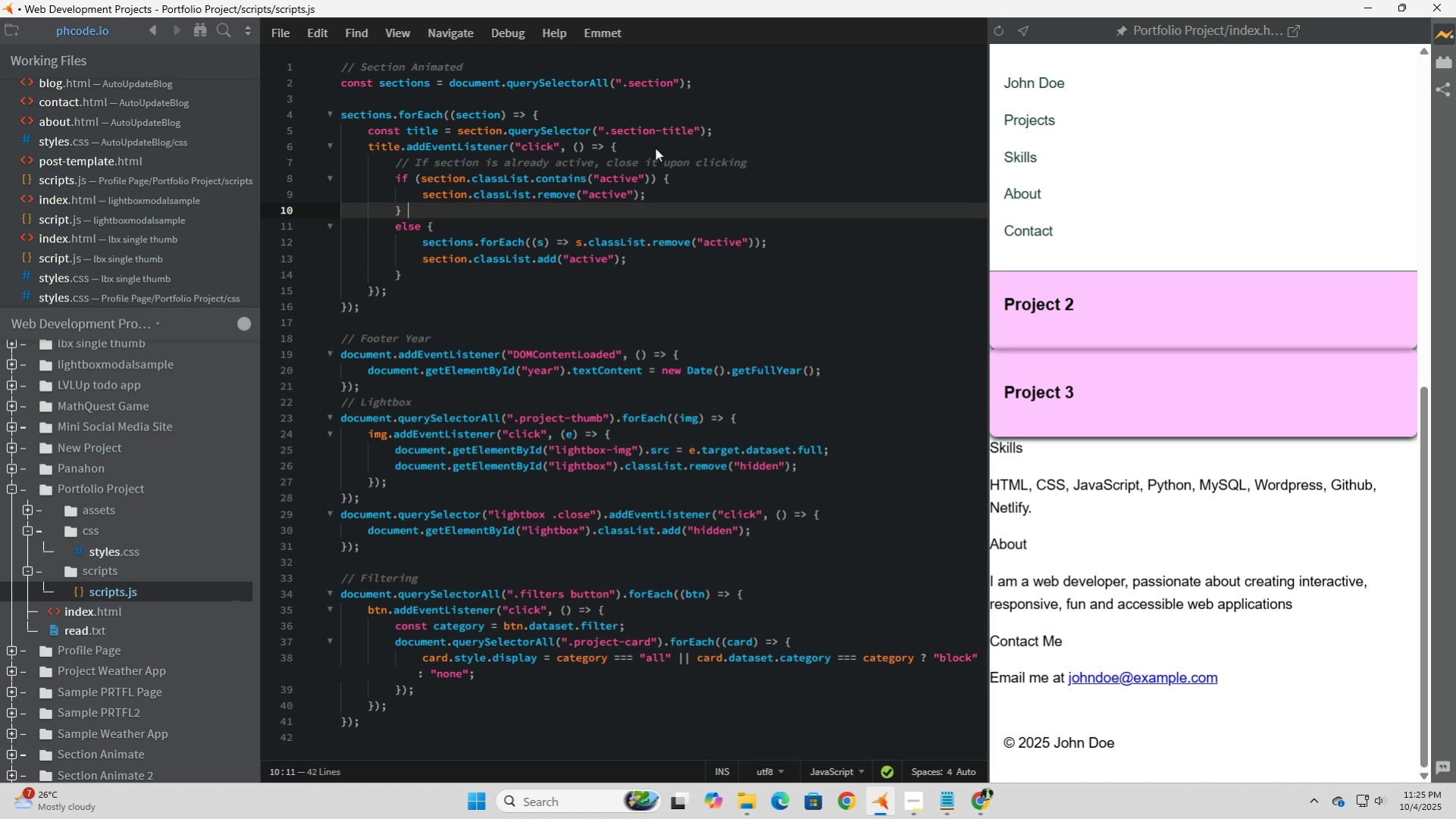 
key(ArrowDown)
 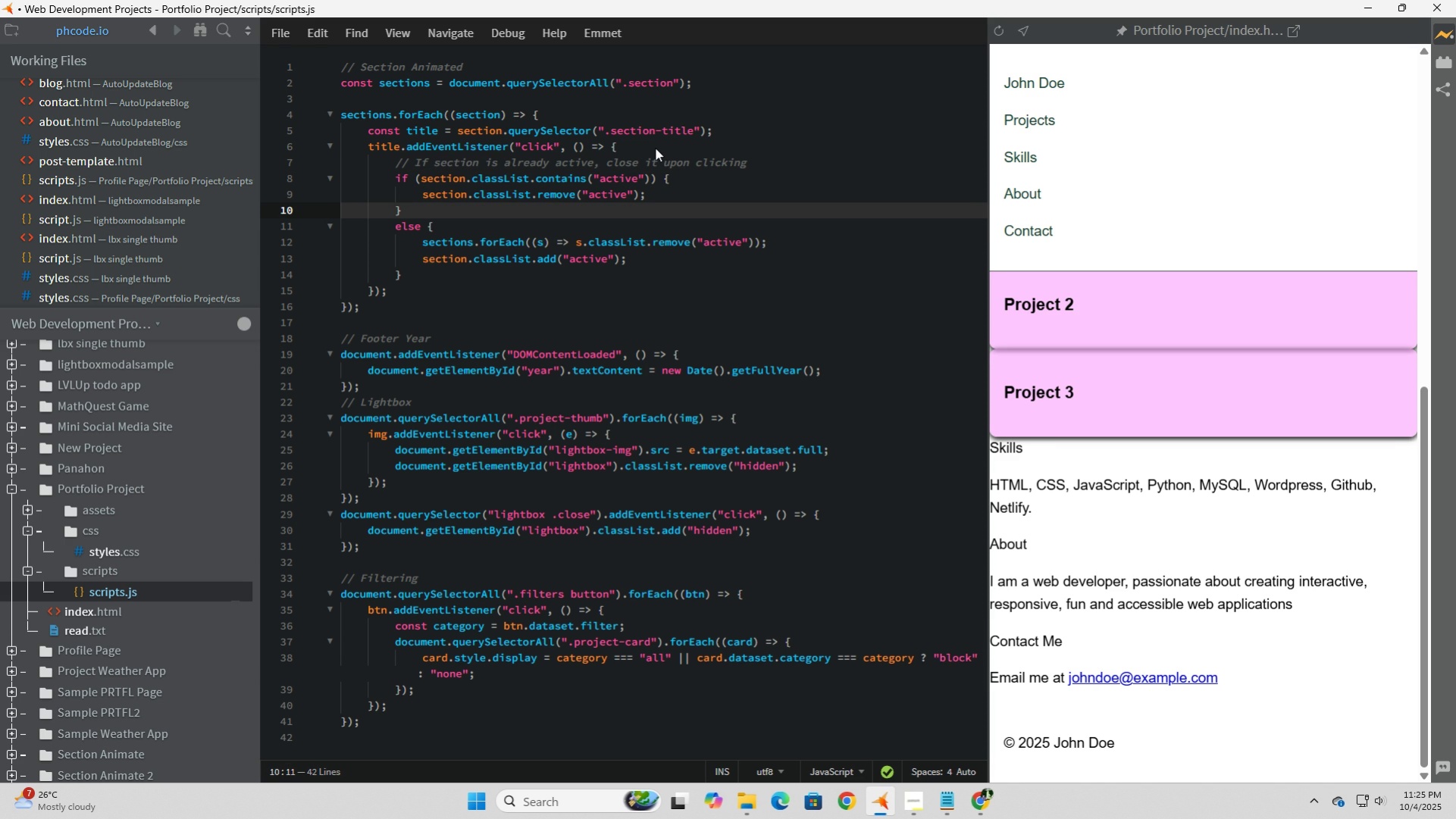 
key(ArrowDown)
 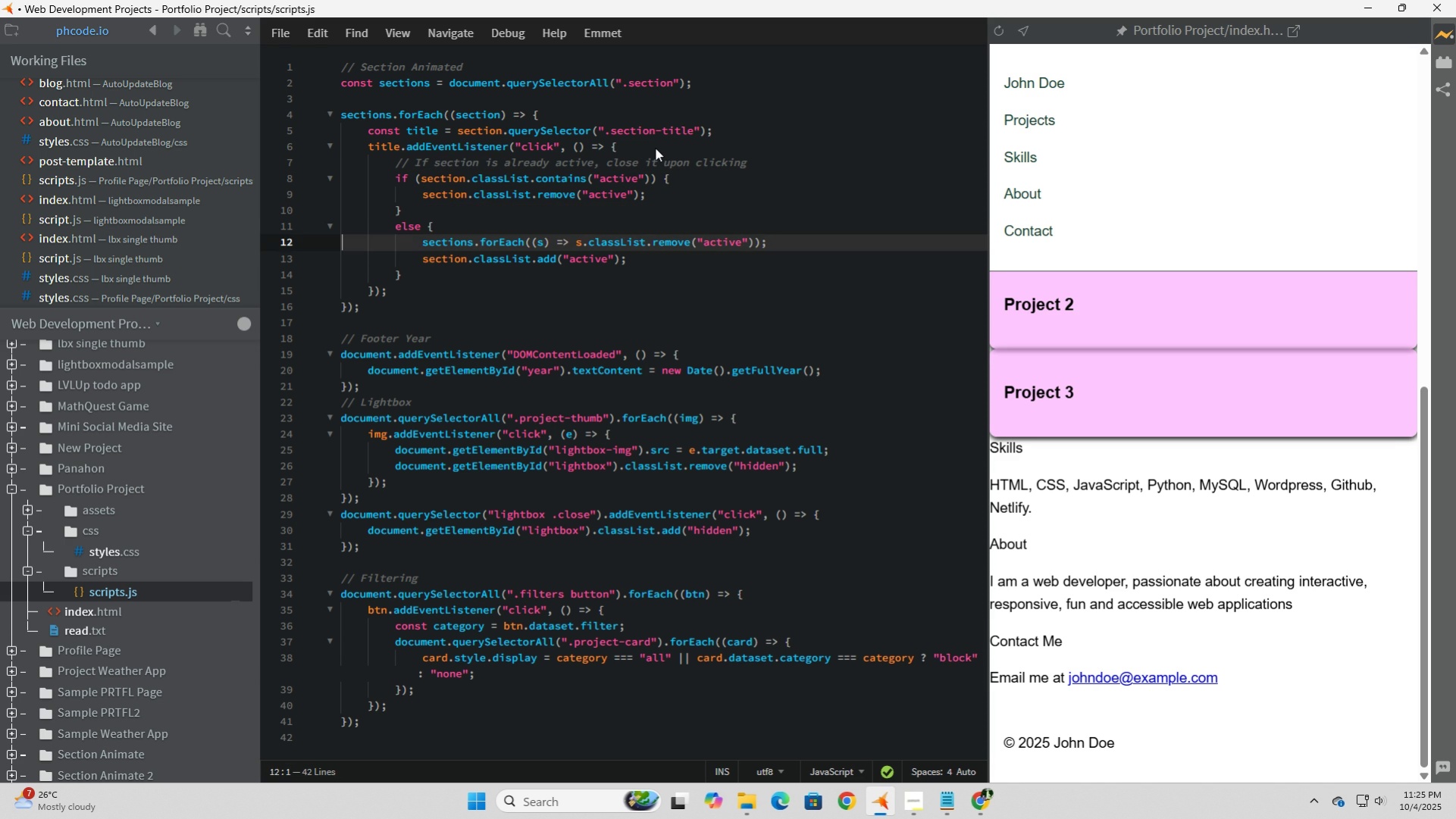 
key(ArrowRight)
 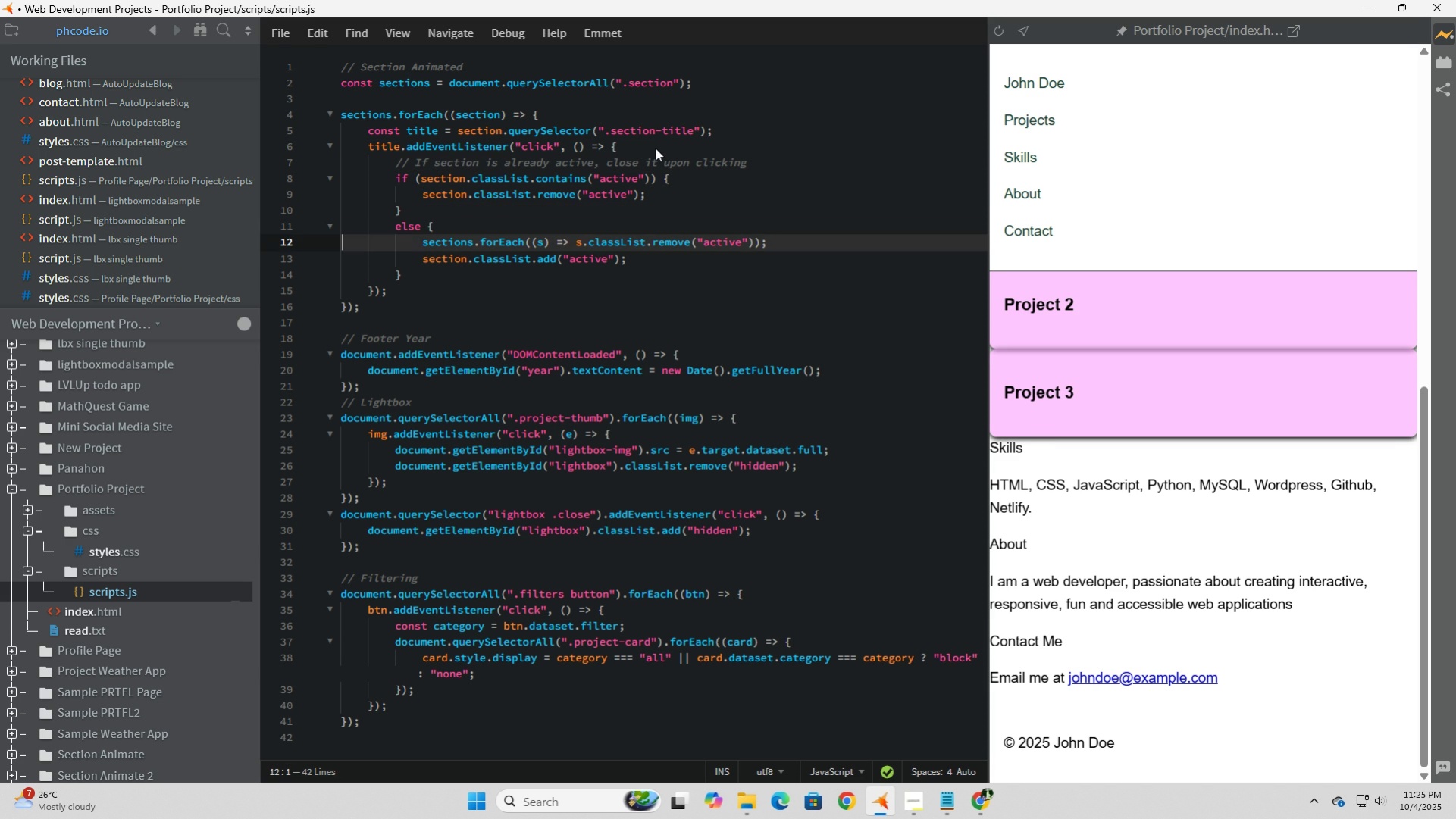 
key(ArrowUp)
 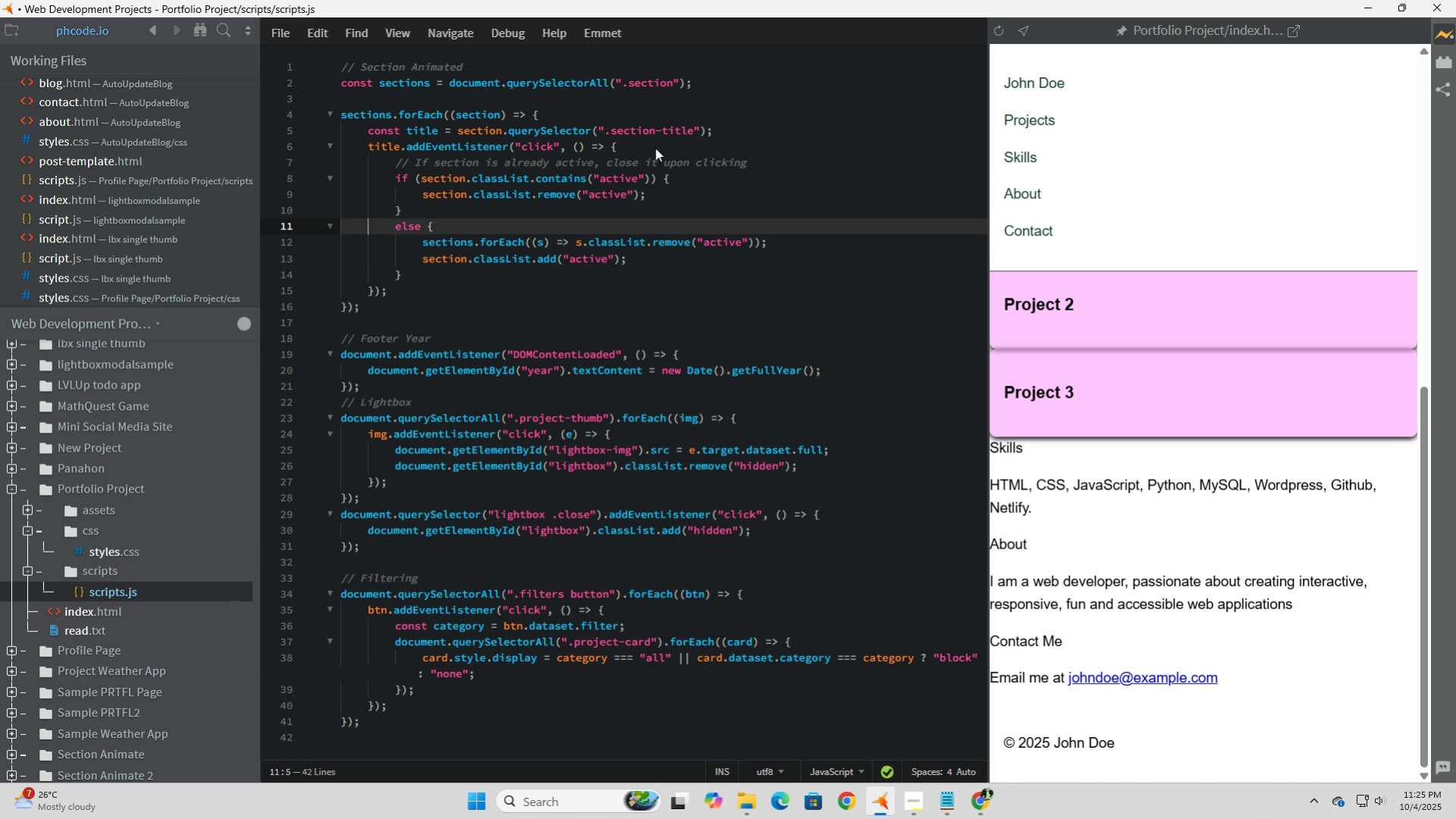 
key(ArrowRight)
 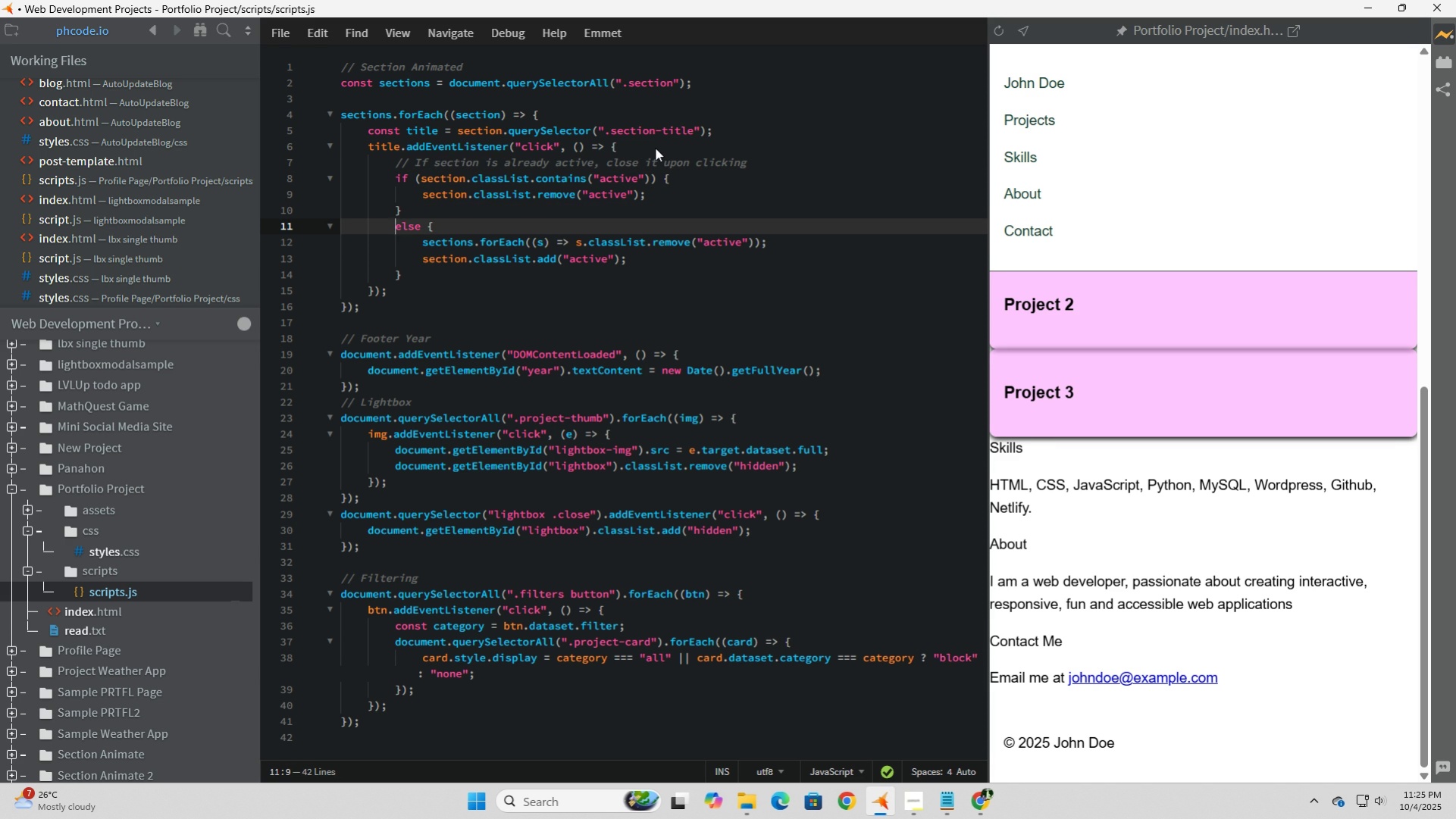 
key(ArrowRight)
 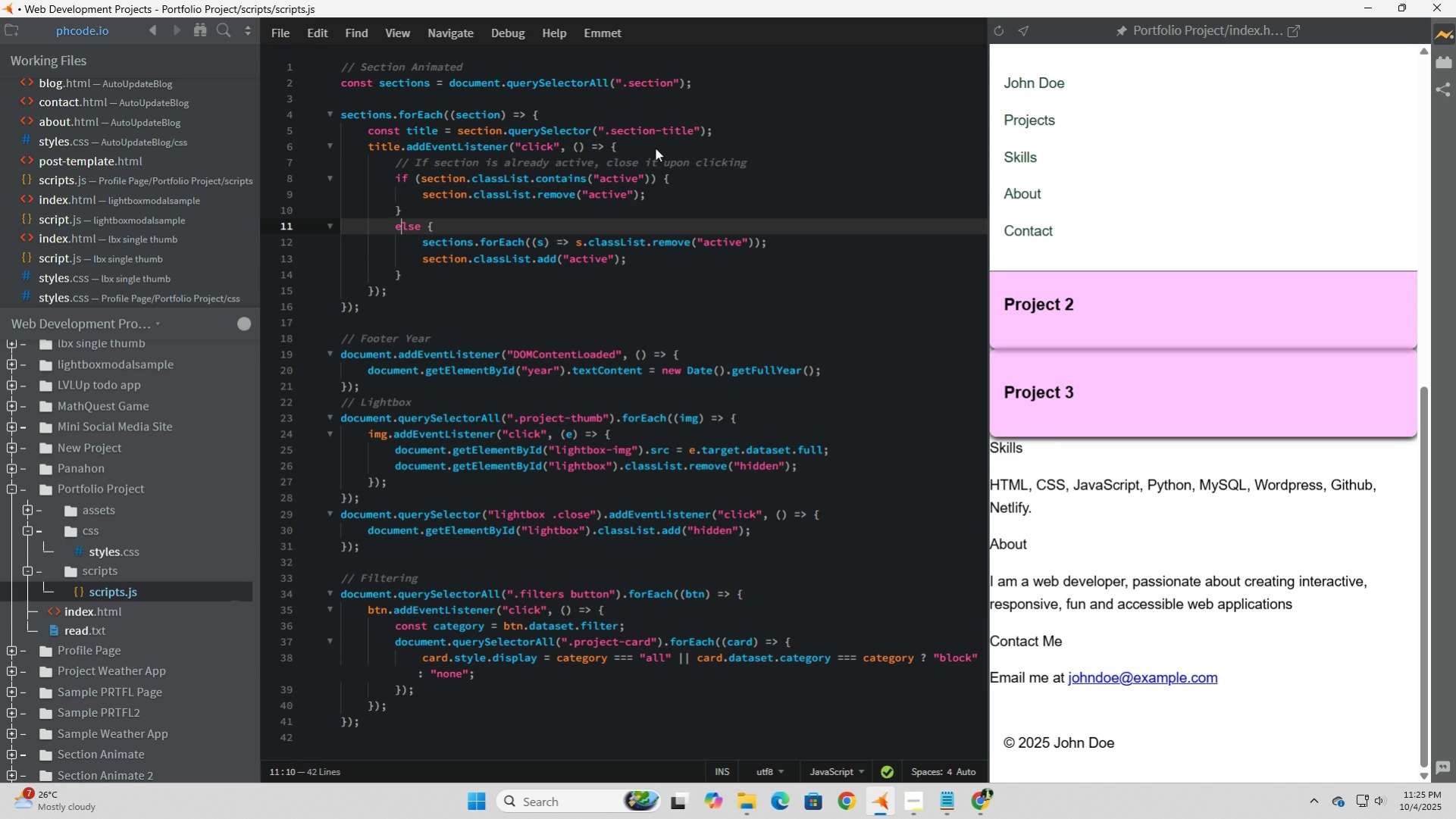 
key(ArrowRight)
 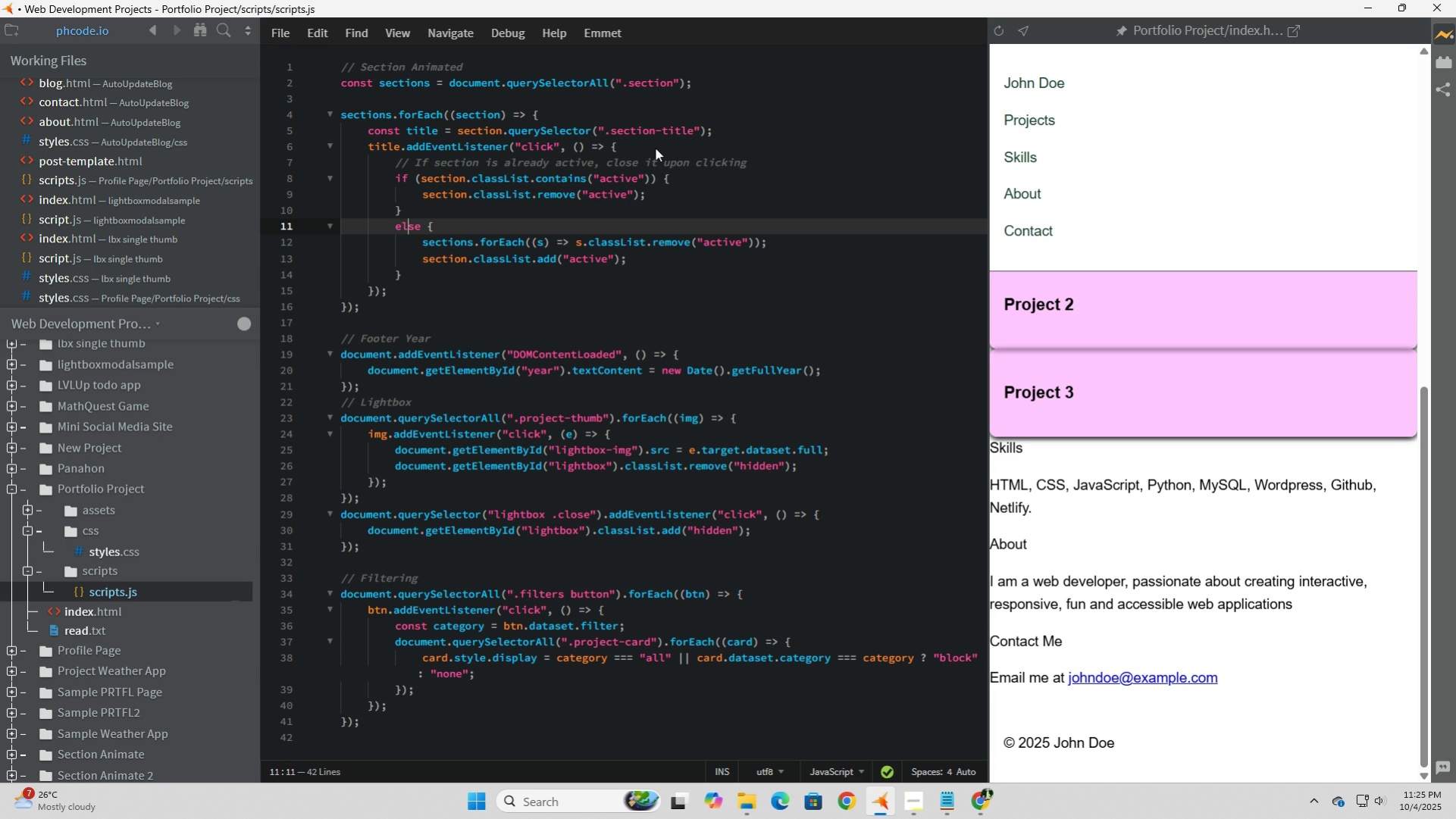 
key(ArrowRight)
 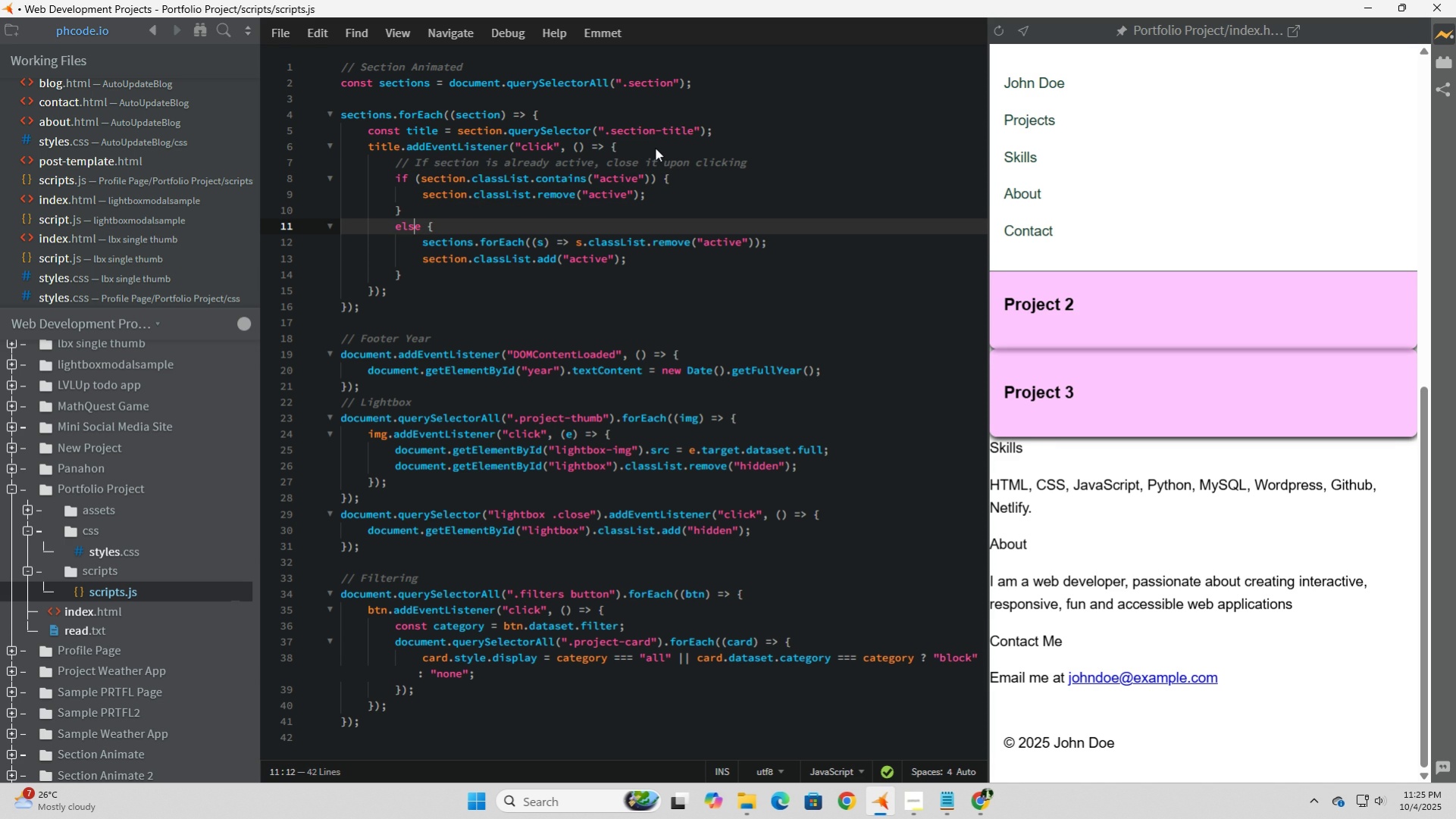 
key(ArrowRight)
 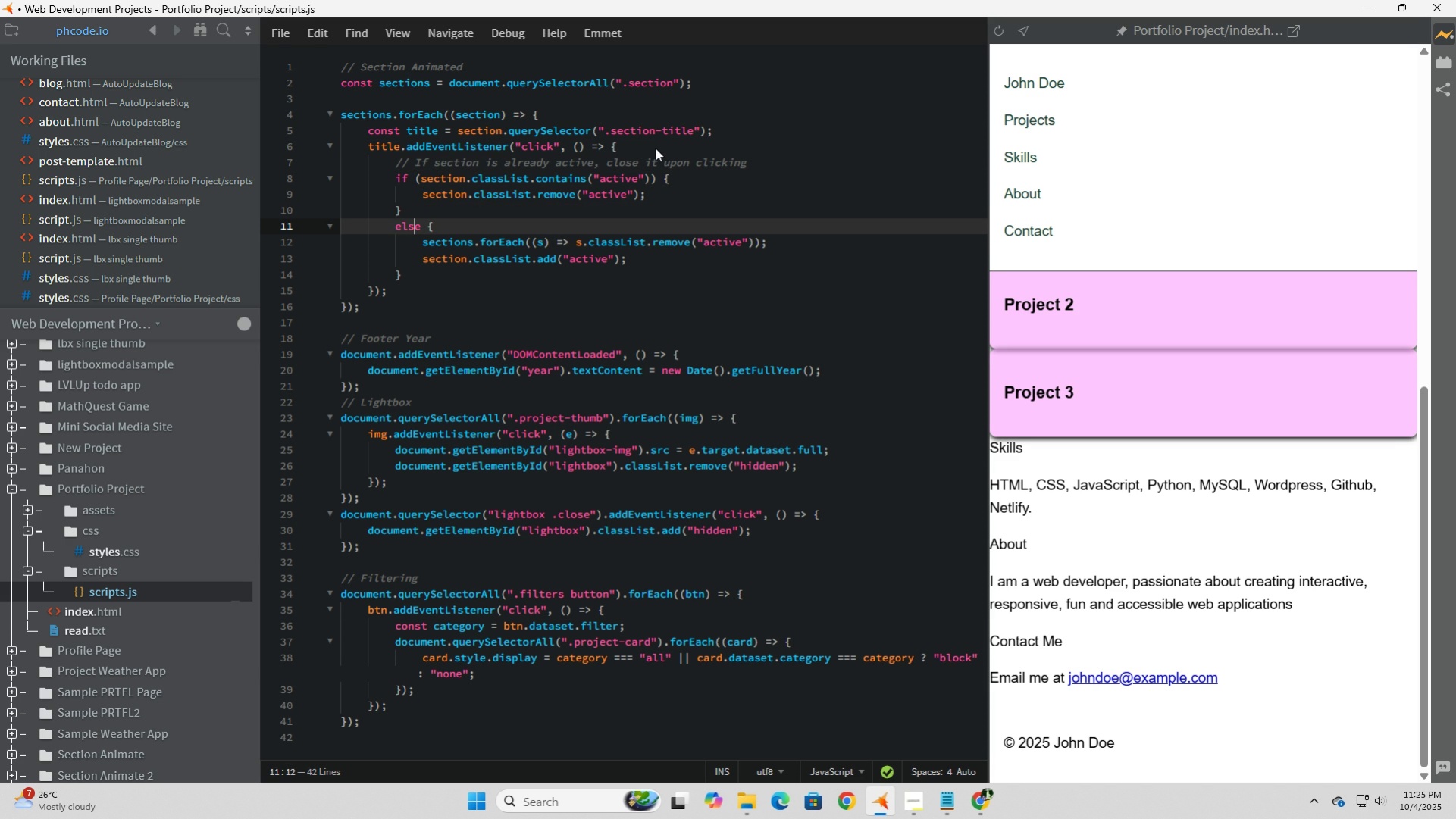 
key(ArrowRight)
 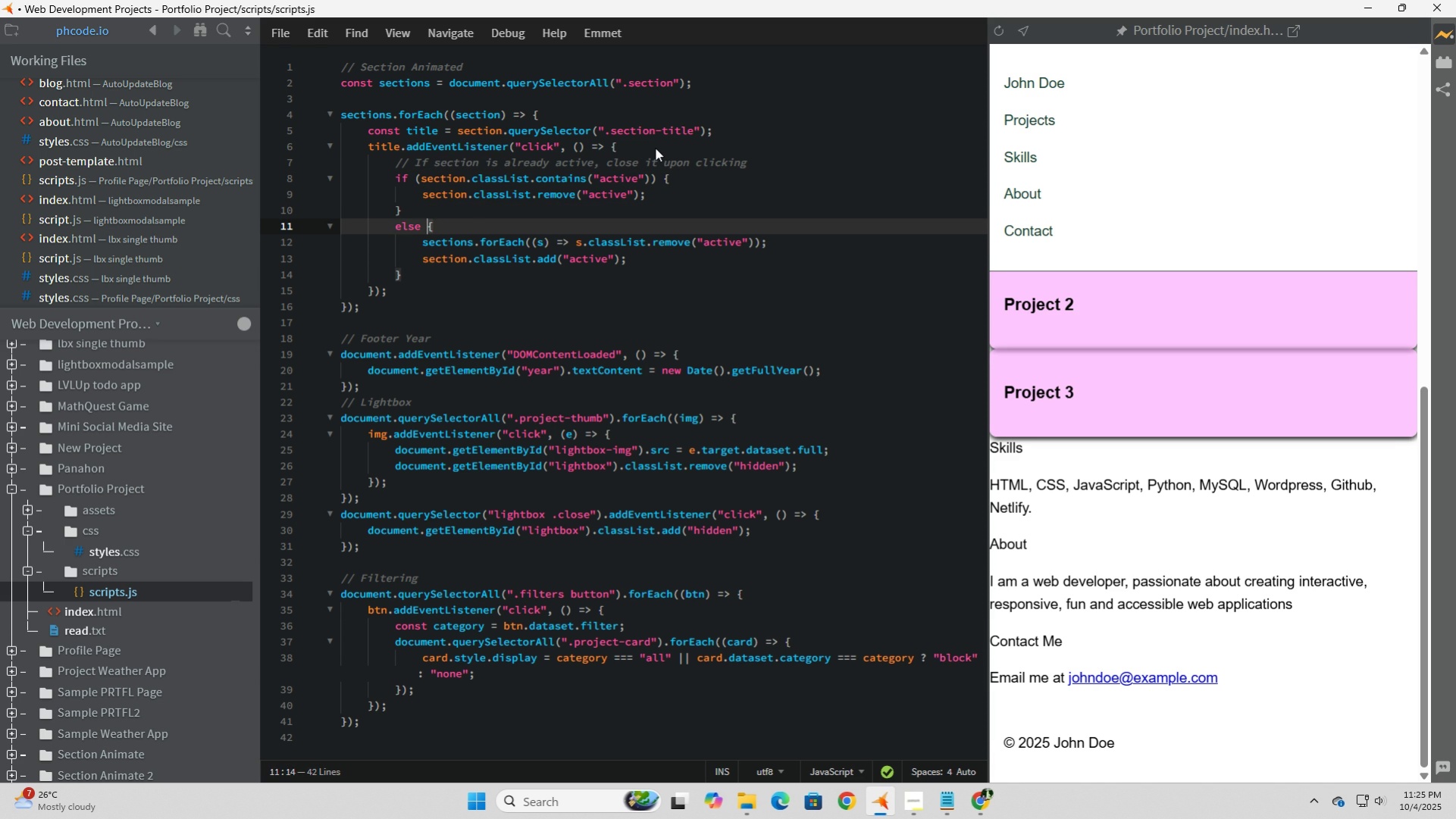 
key(ArrowRight)
 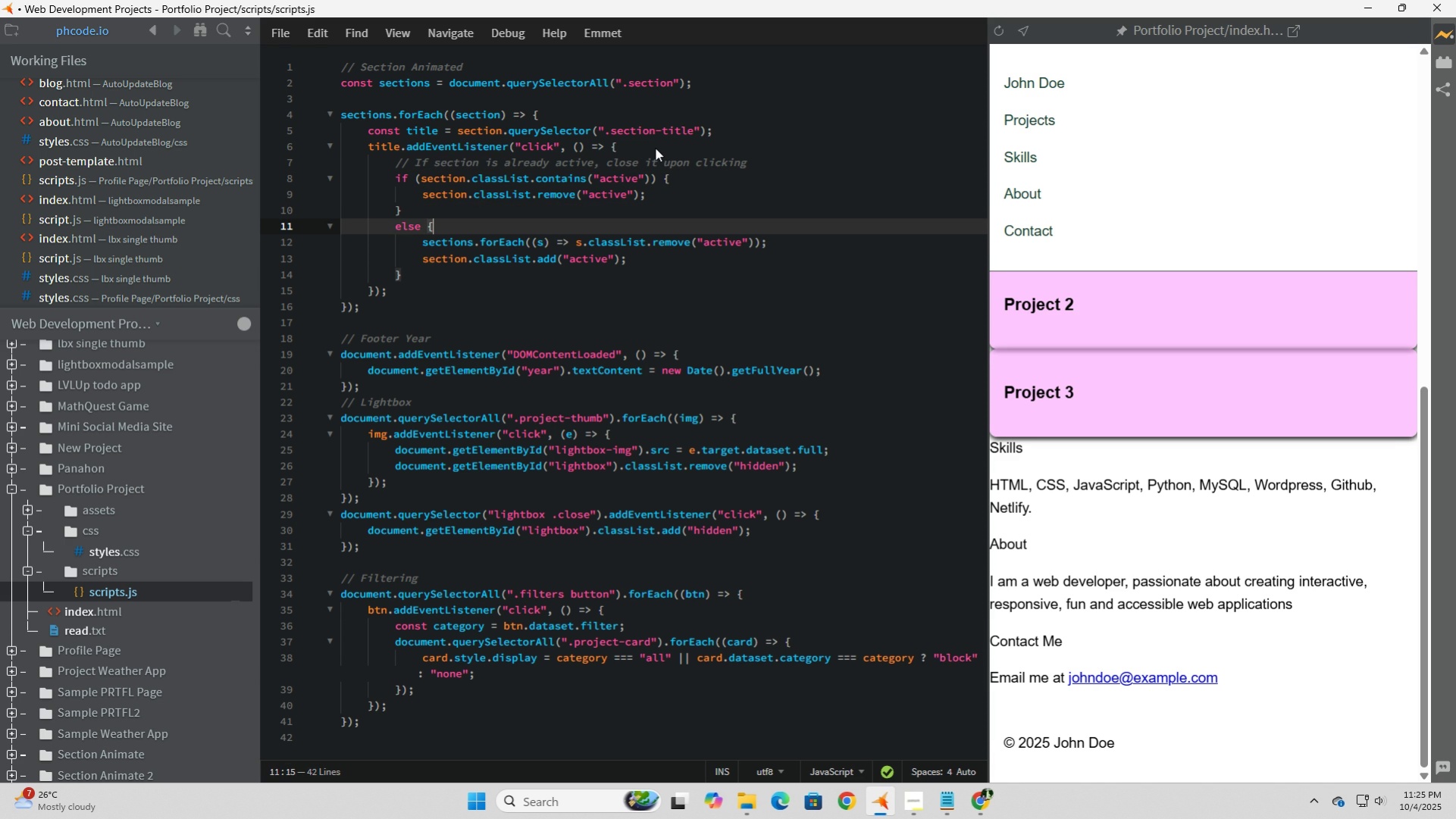 
key(ArrowRight)
 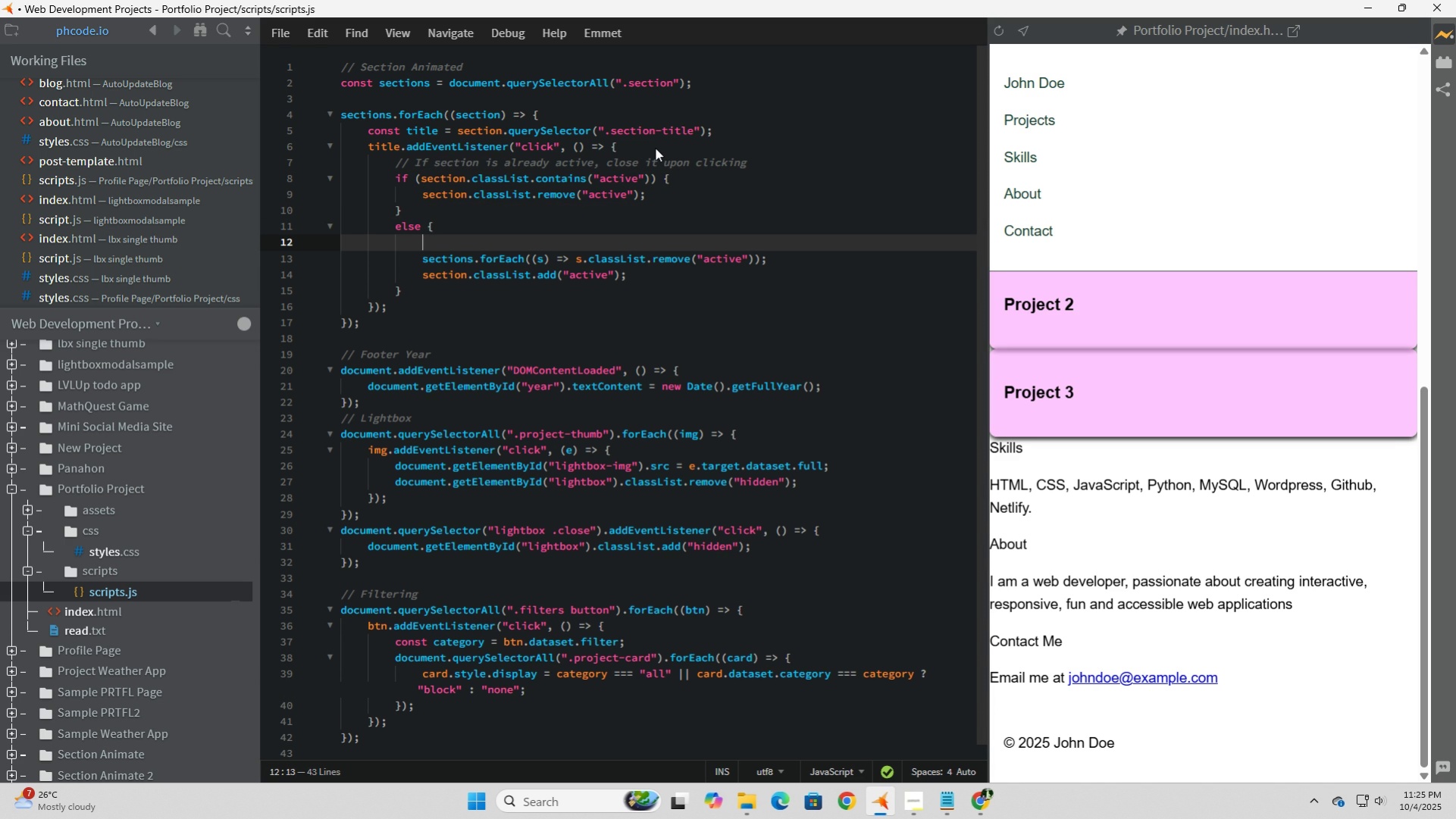 
key(Enter)
 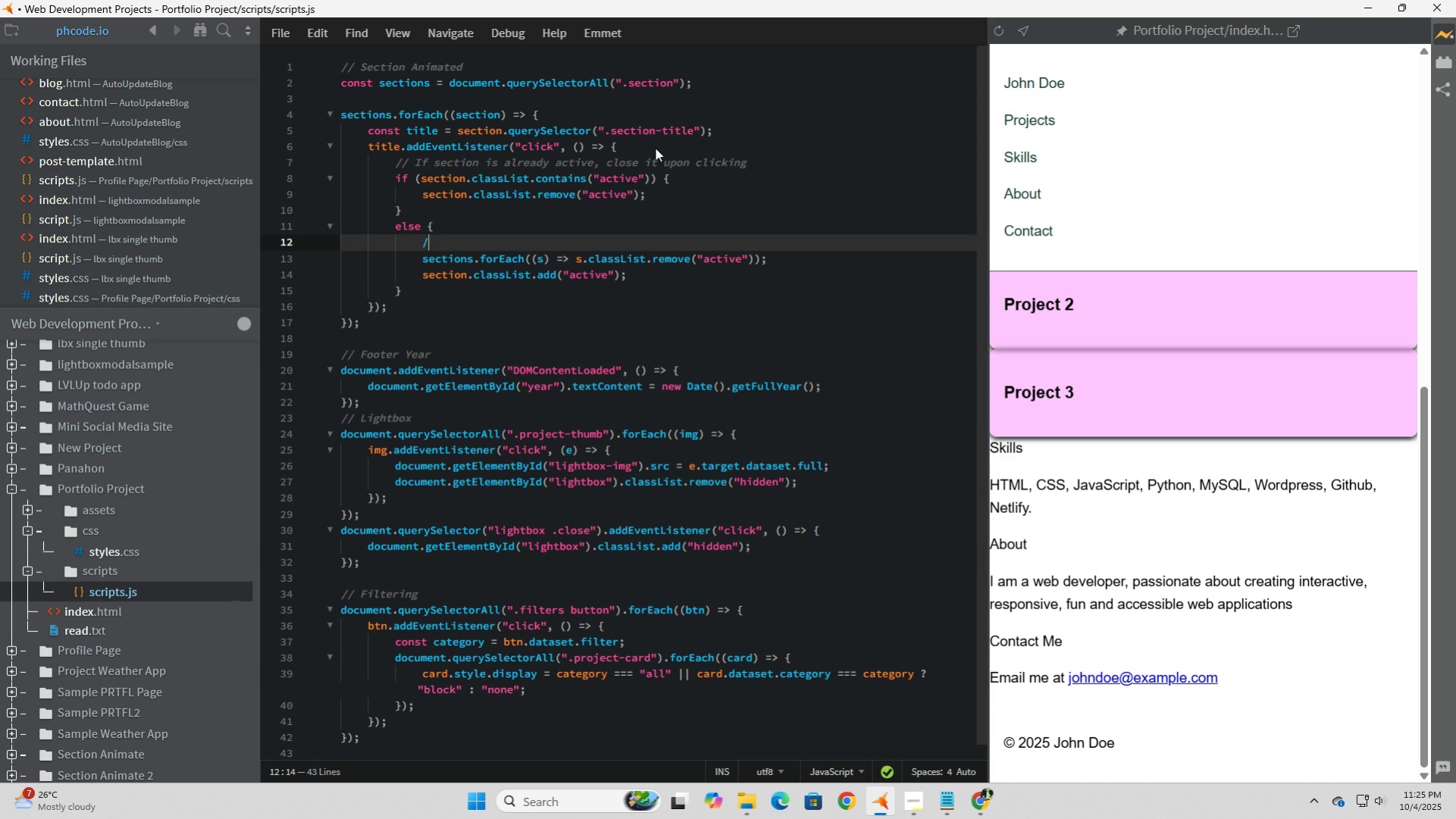 
type(// Close all other sections)
 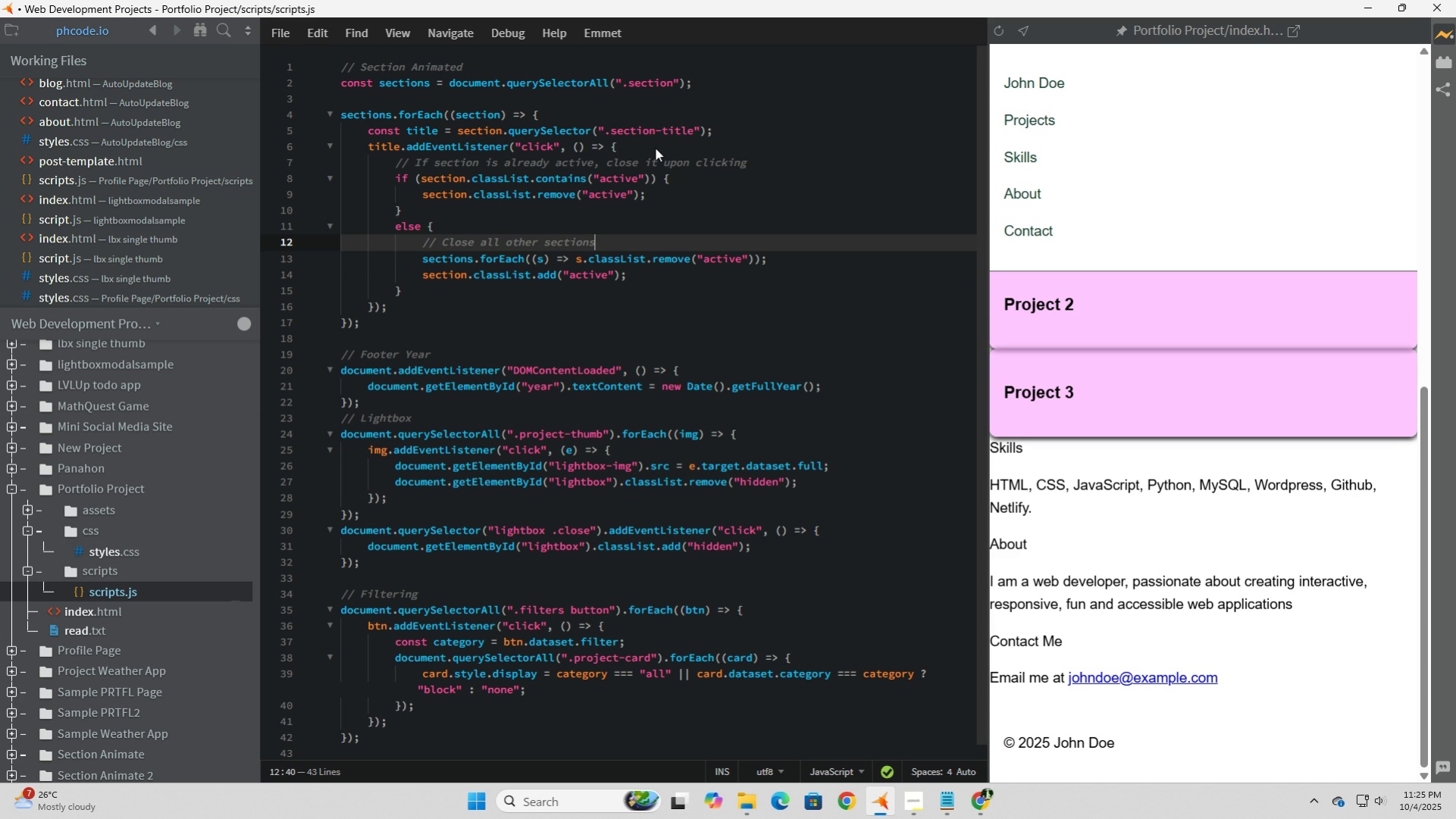 
key(ArrowDown)
 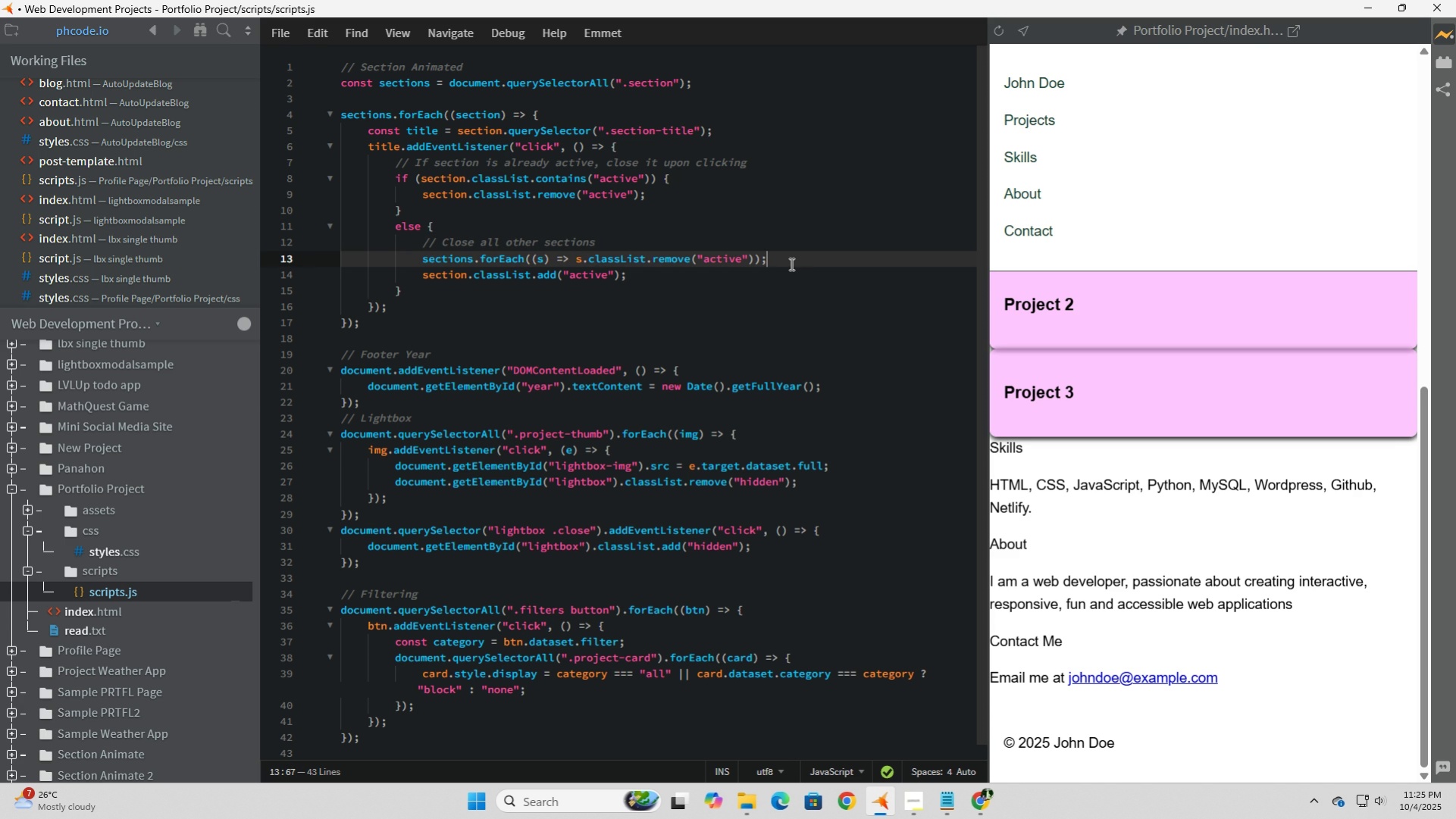 
key(Enter)
 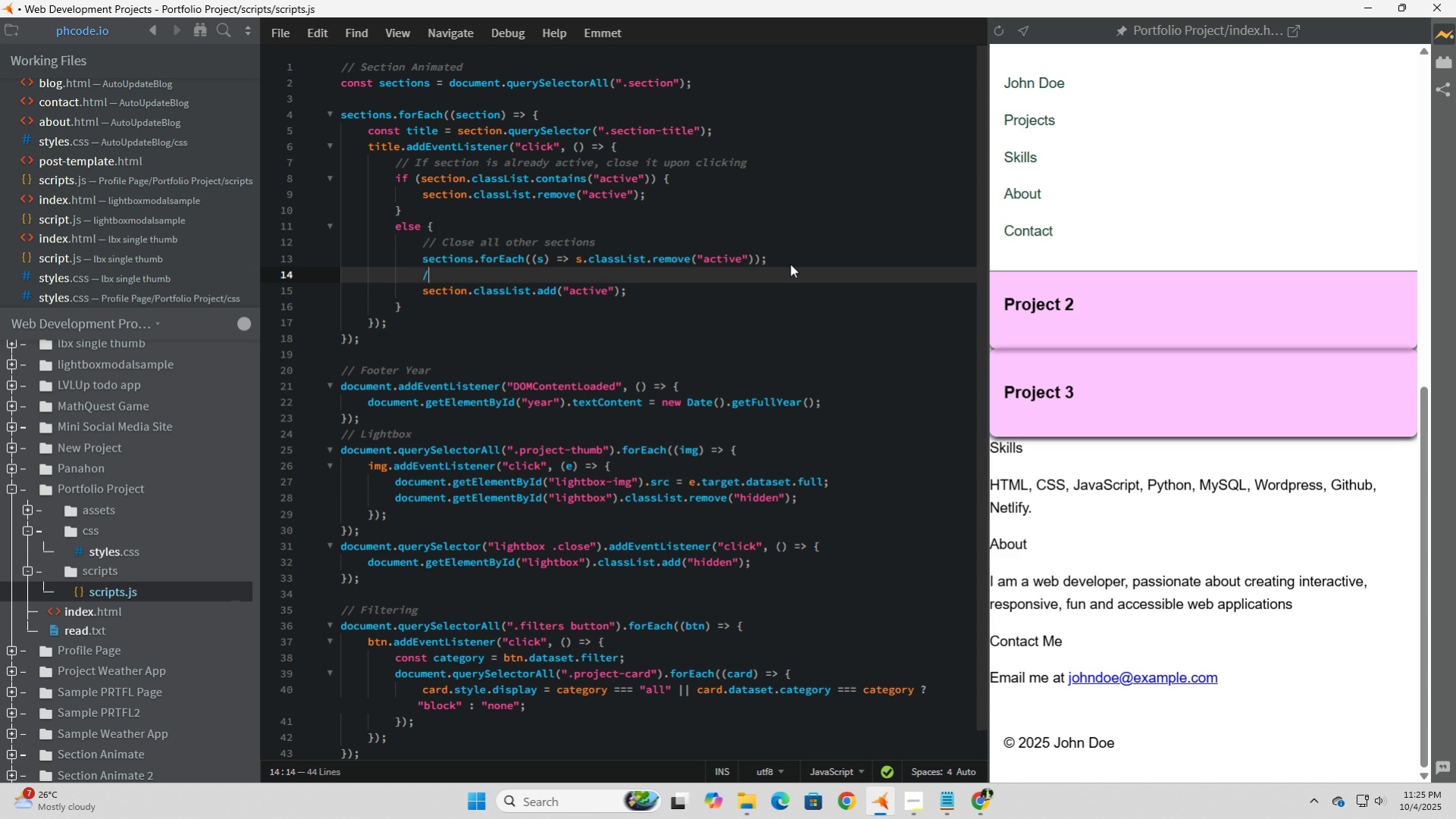 
type(//Open the clicked on)
key(Backspace)
key(Backspace)
type(sections)
key(Backspace)